 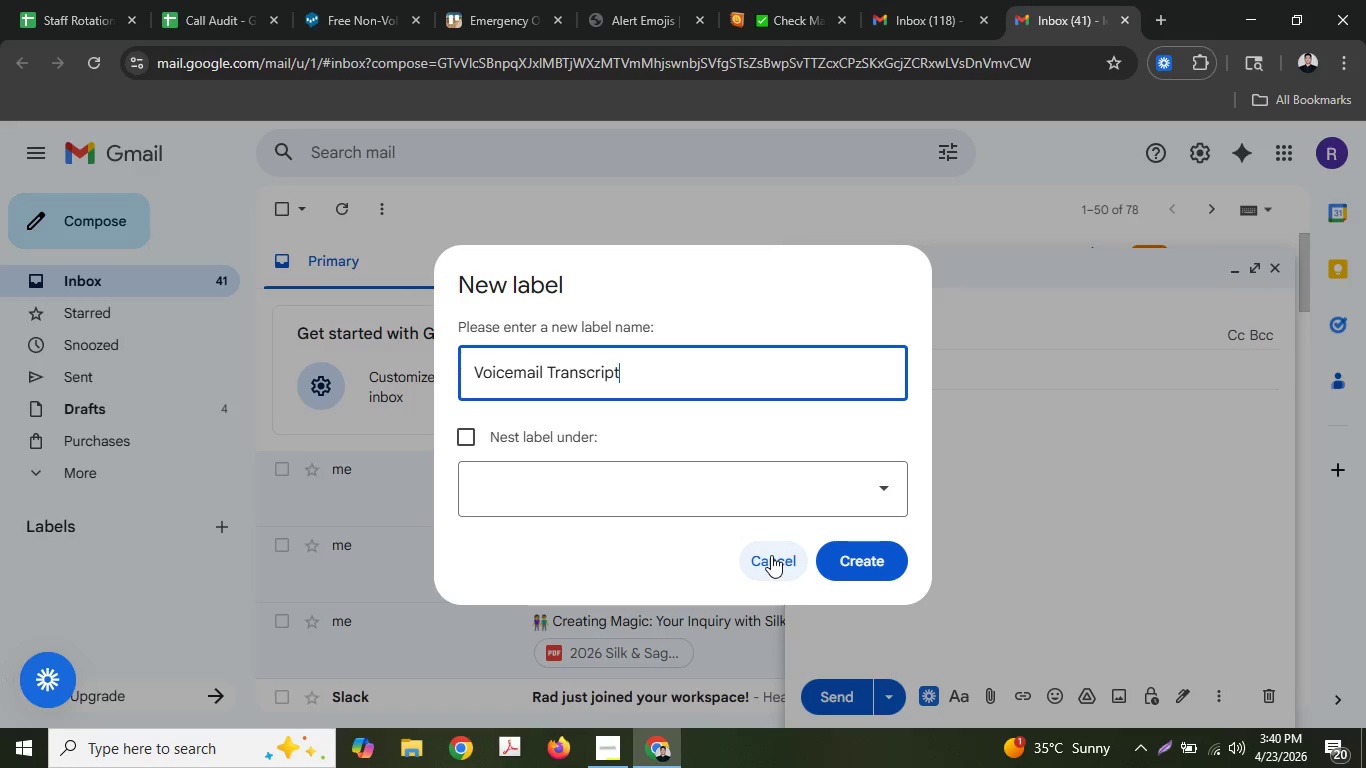 
left_click([642, 481])
 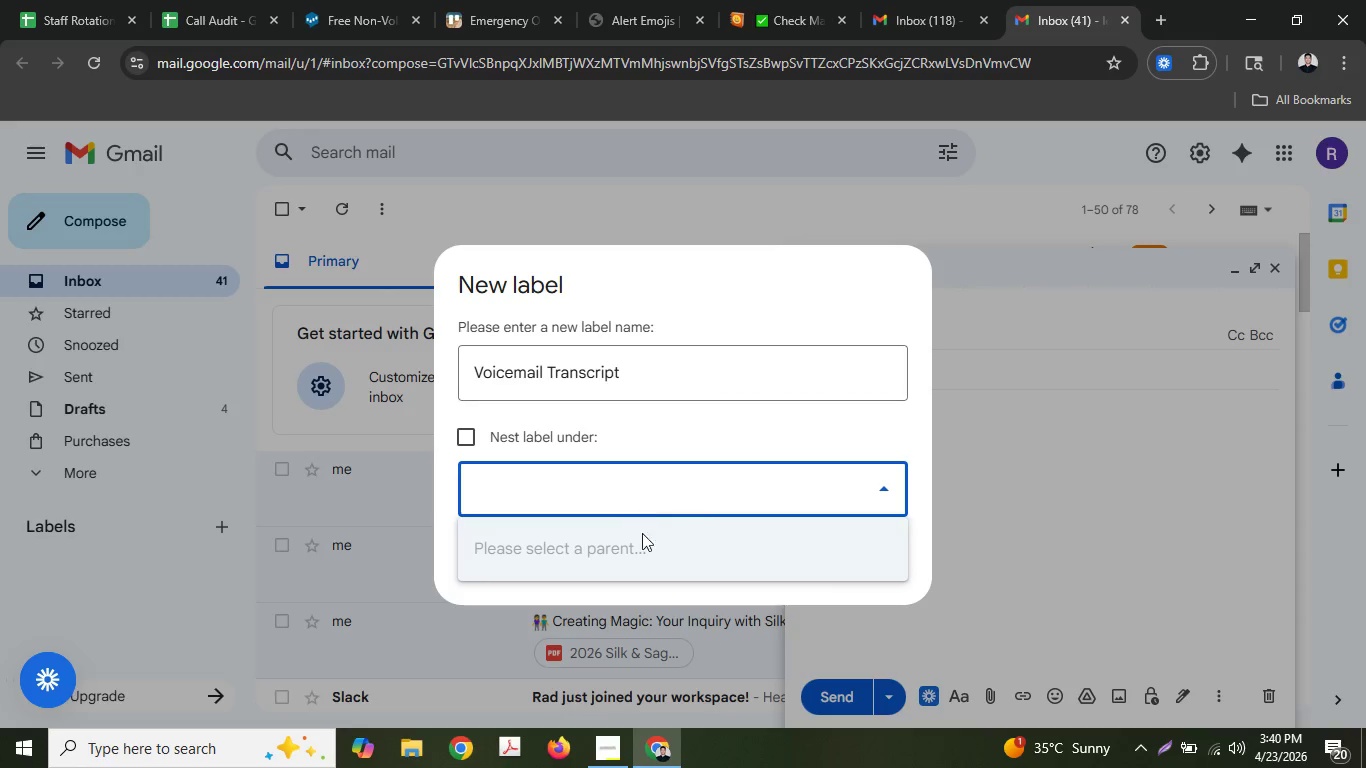 
left_click([641, 551])
 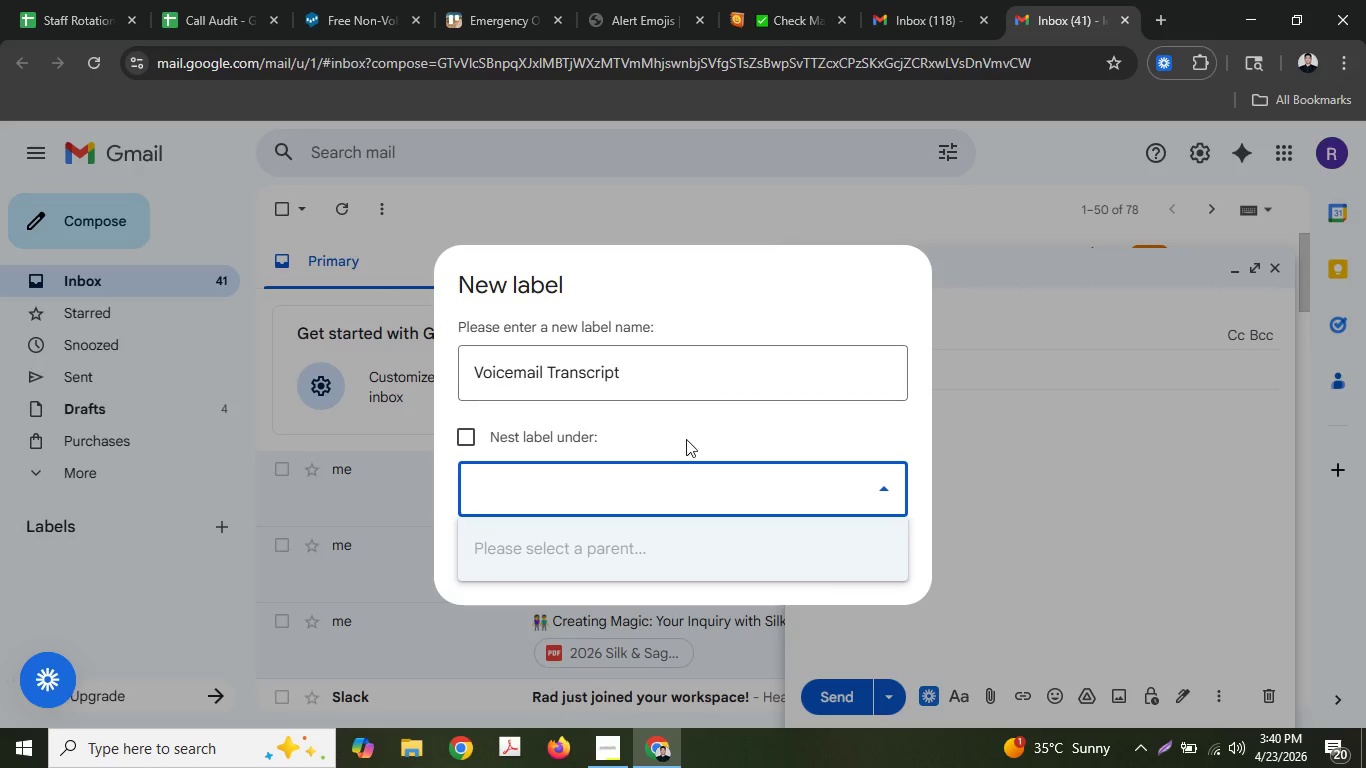 
left_click([687, 439])
 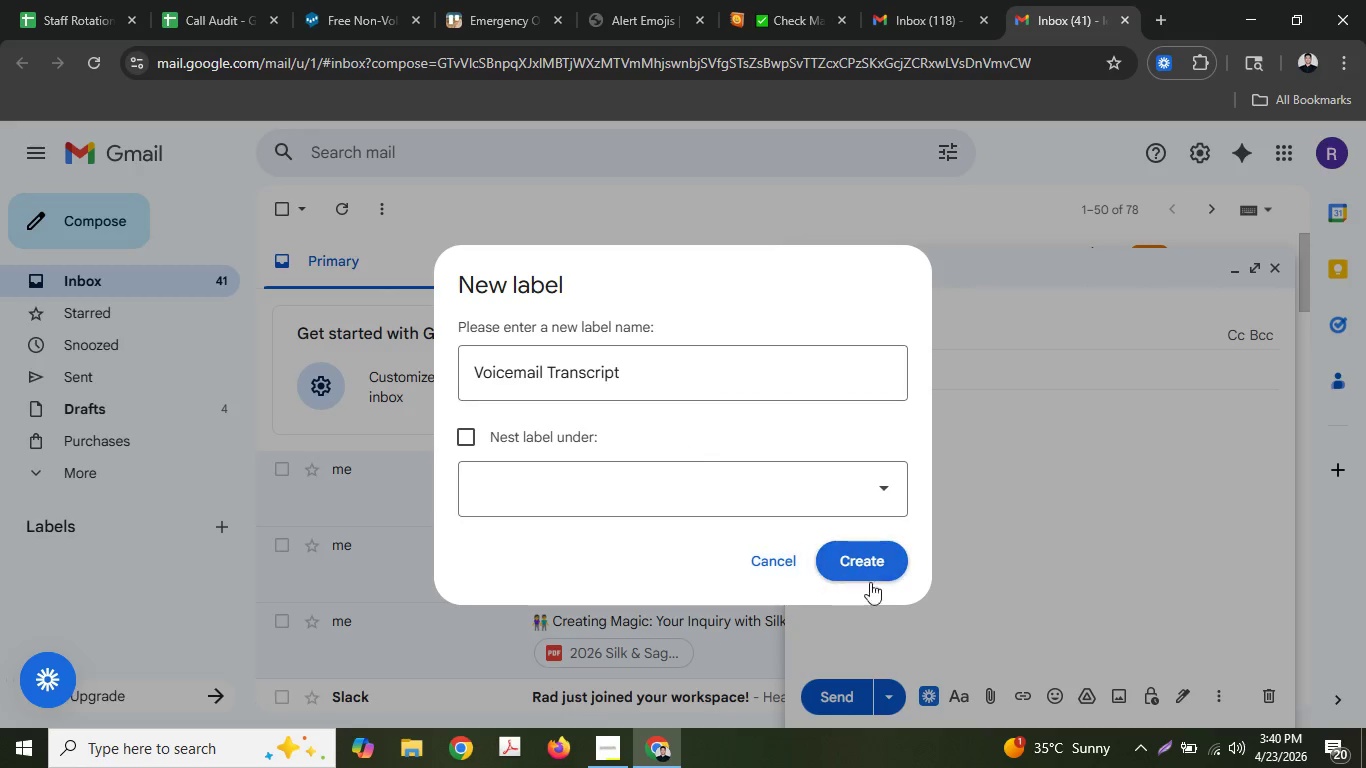 
left_click([878, 569])
 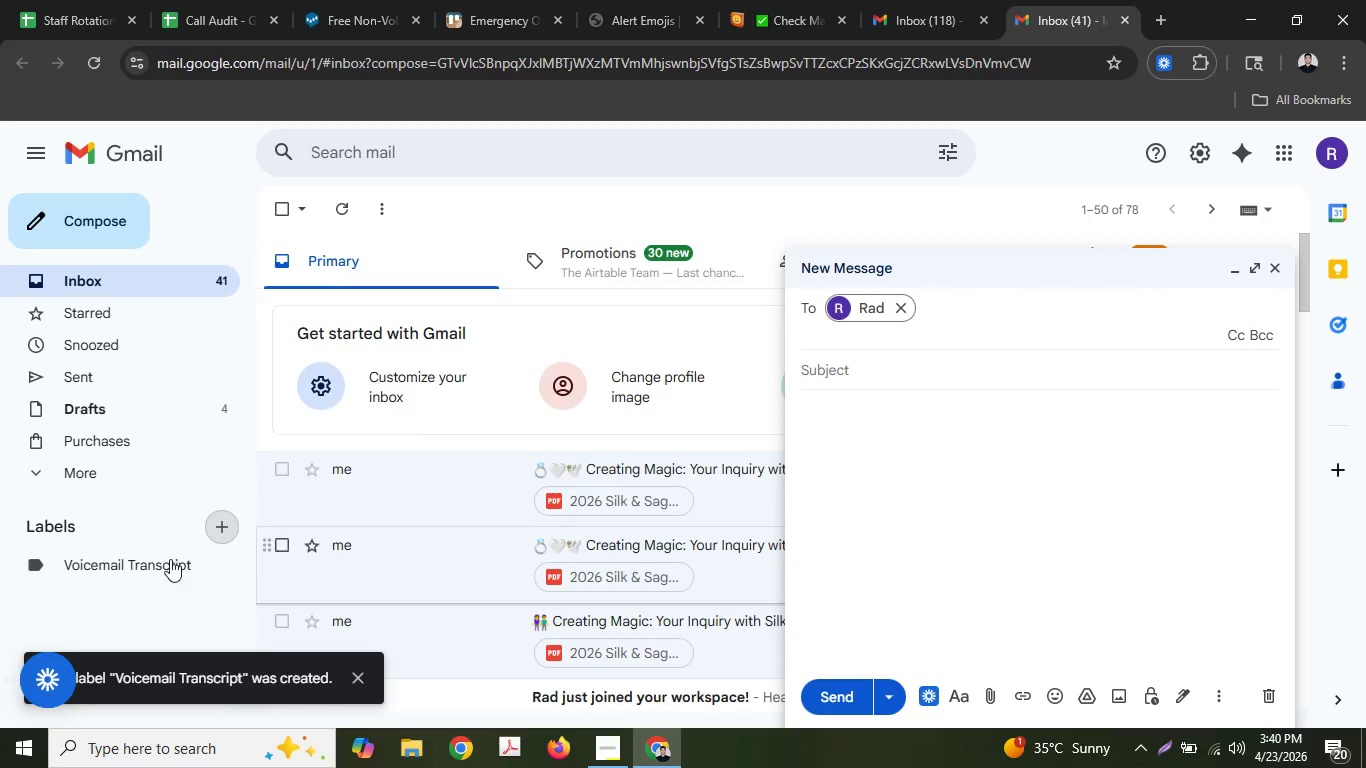 
left_click([167, 558])
 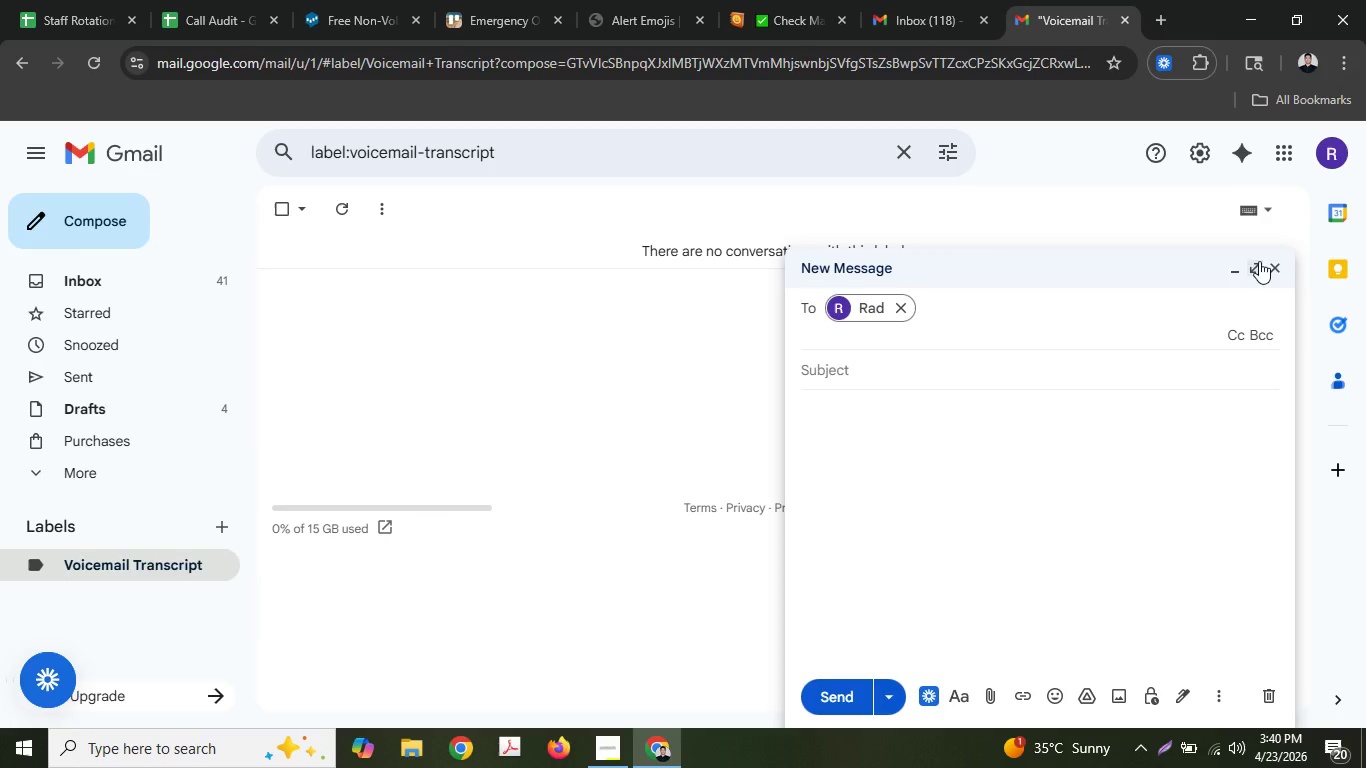 
left_click([1273, 266])
 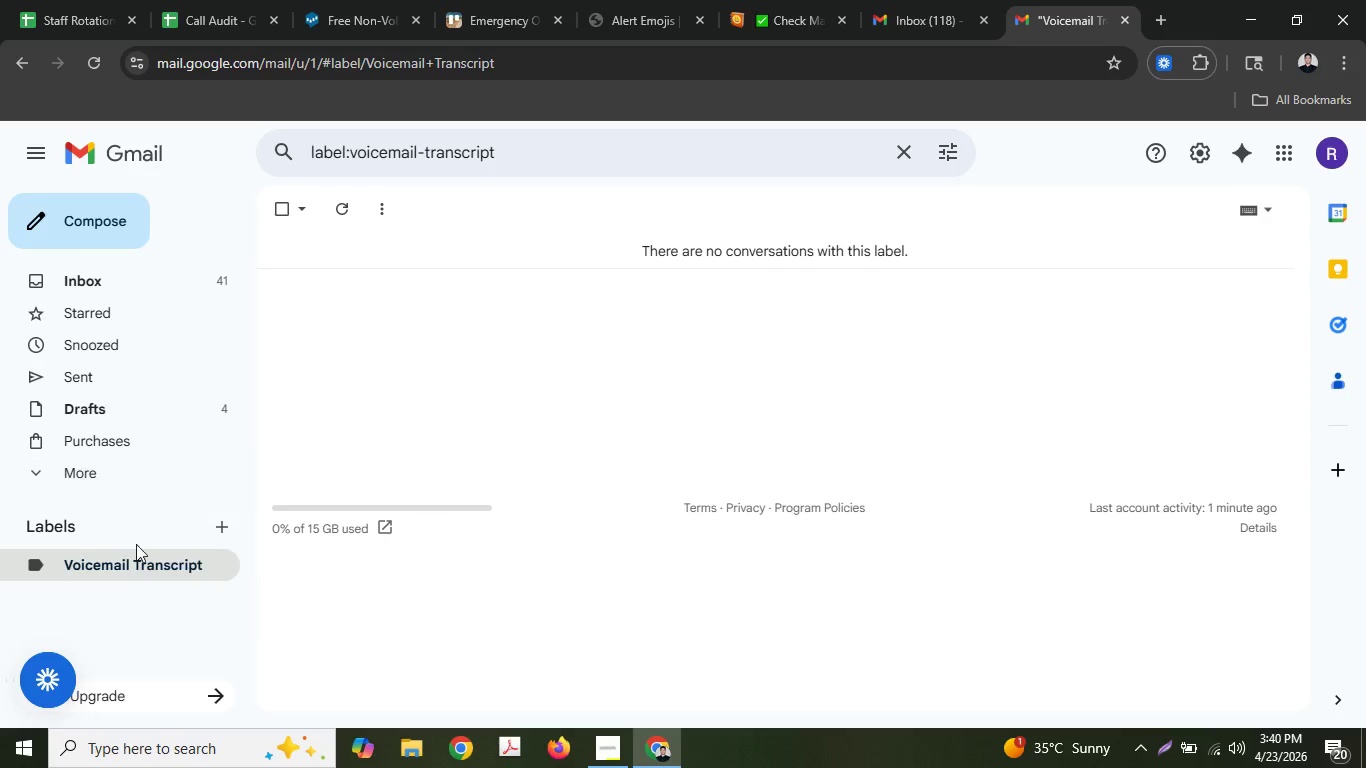 
right_click([122, 565])
 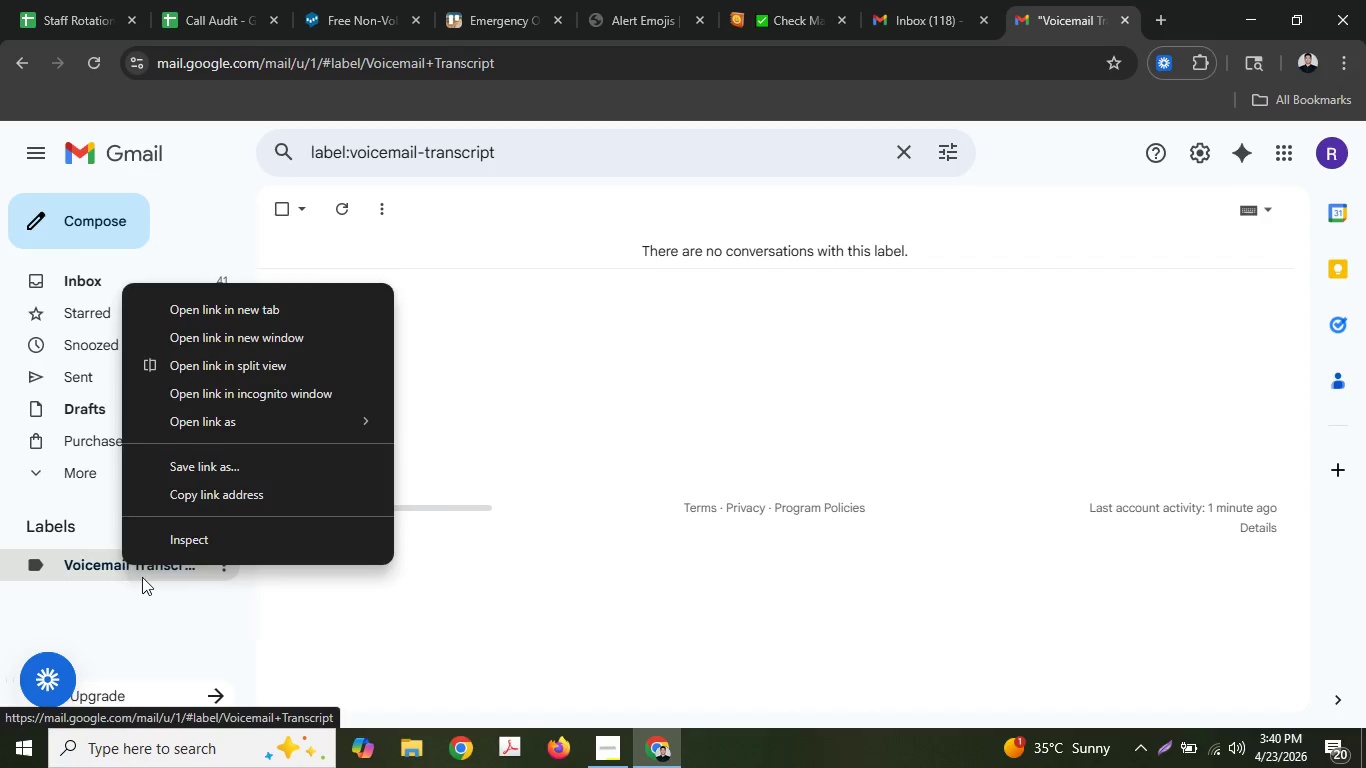 
left_click([143, 577])
 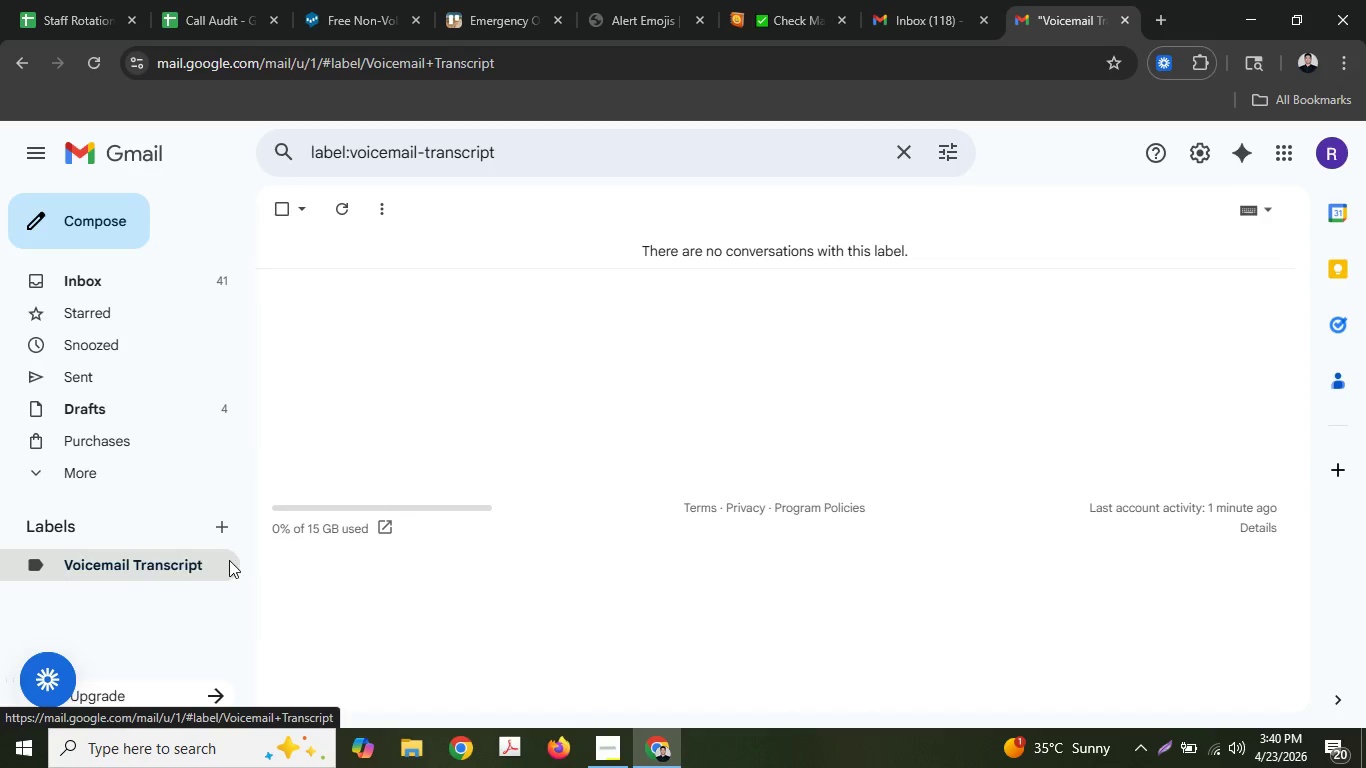 
left_click([231, 560])
 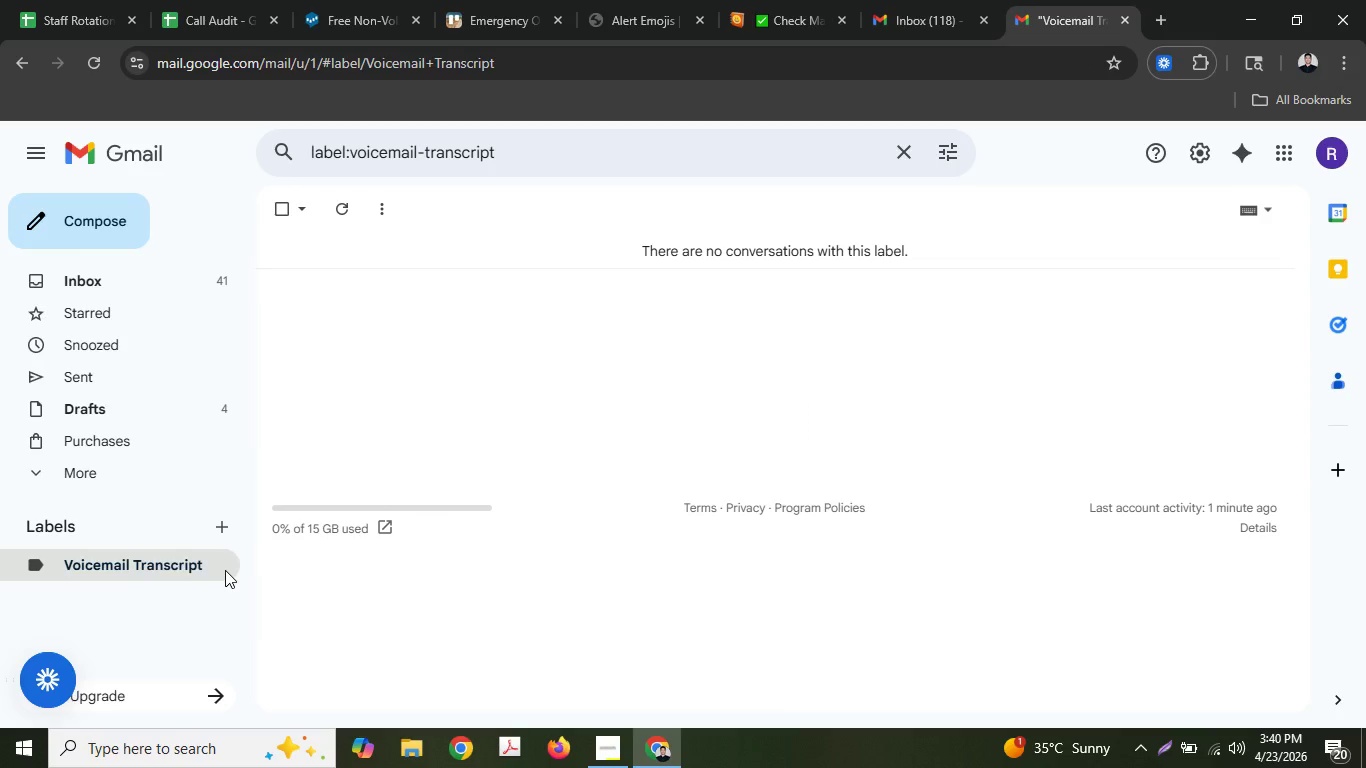 
left_click([225, 570])
 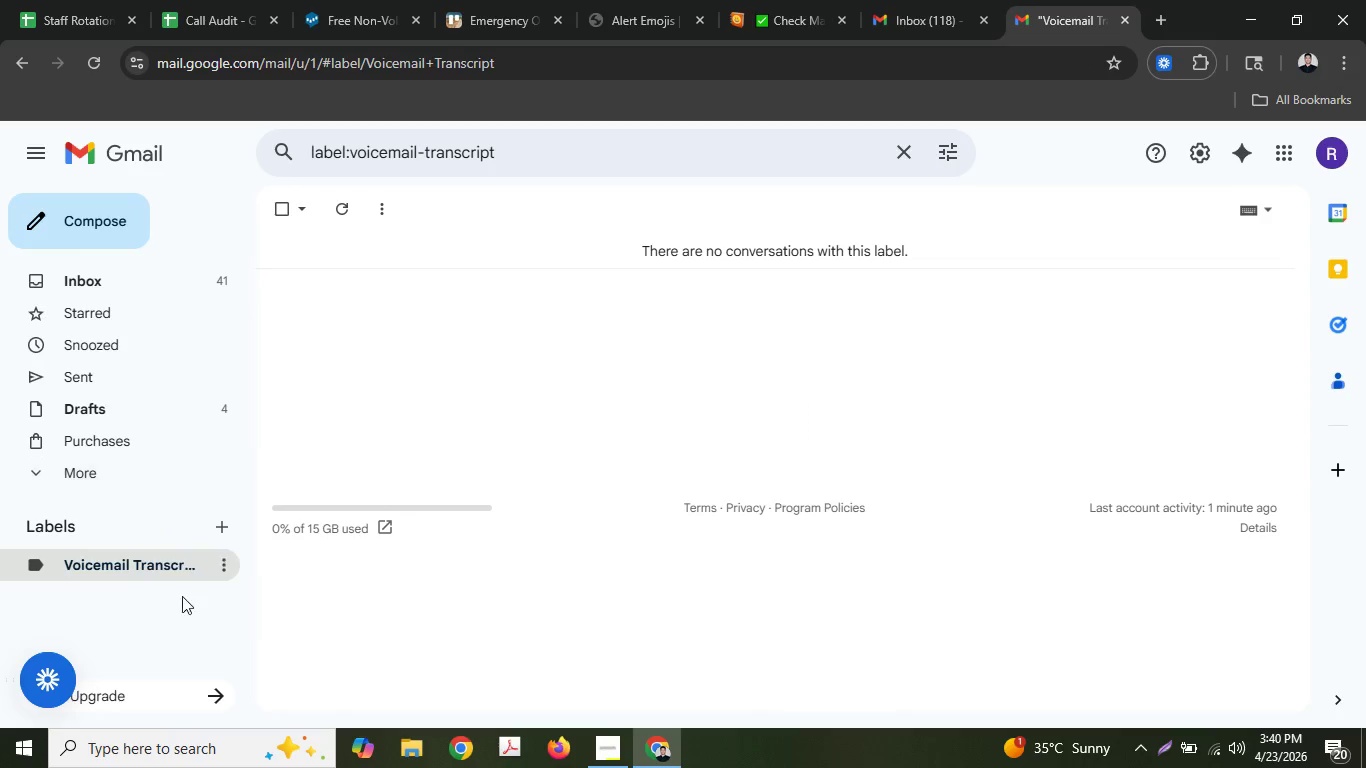 
mouse_move([227, 567])
 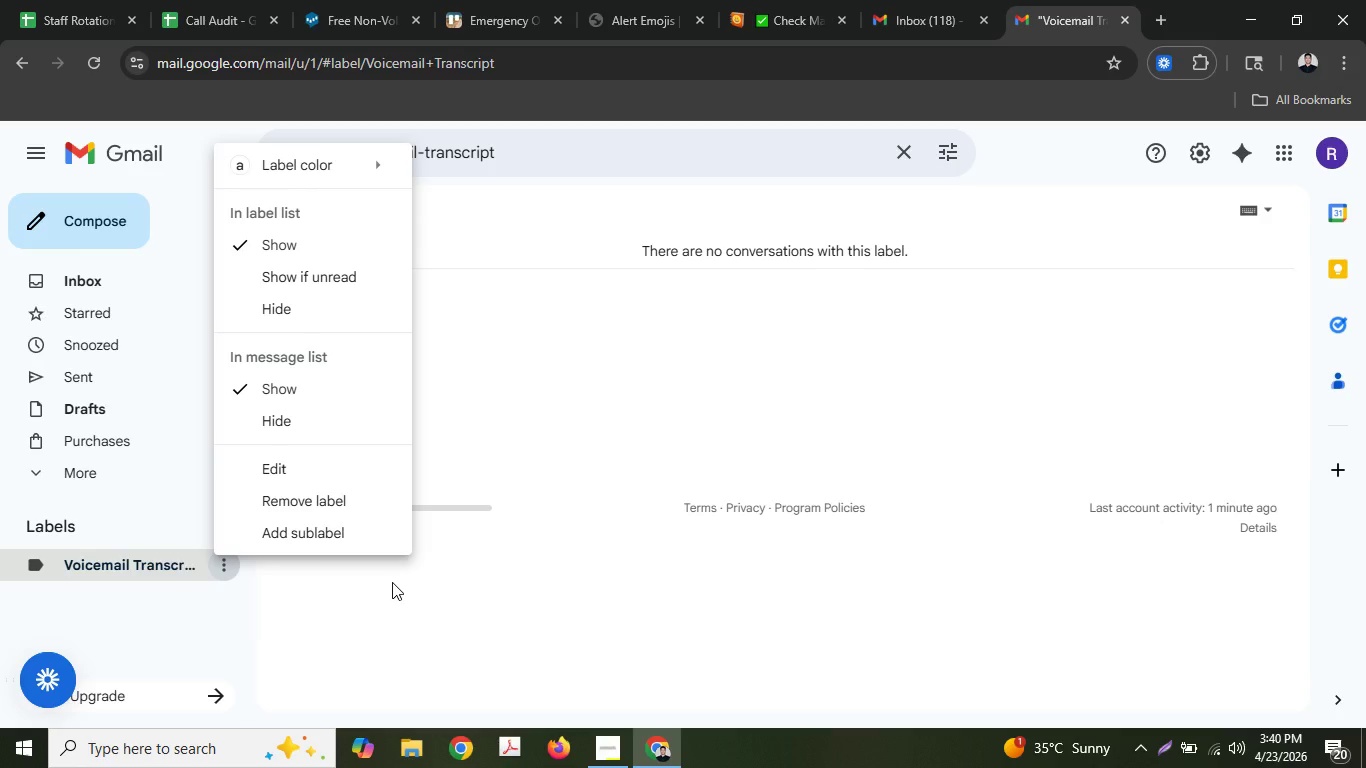 
wait(16.5)
 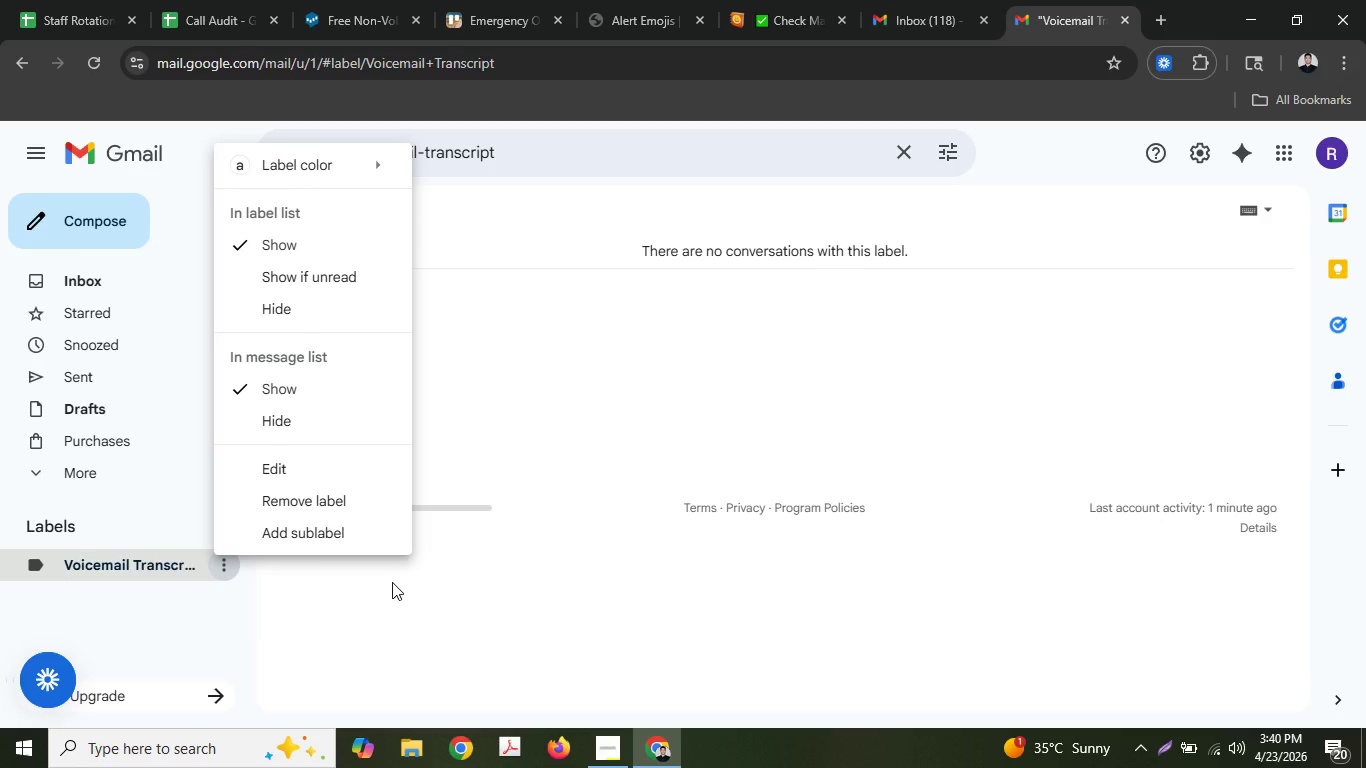 
left_click([1186, 153])
 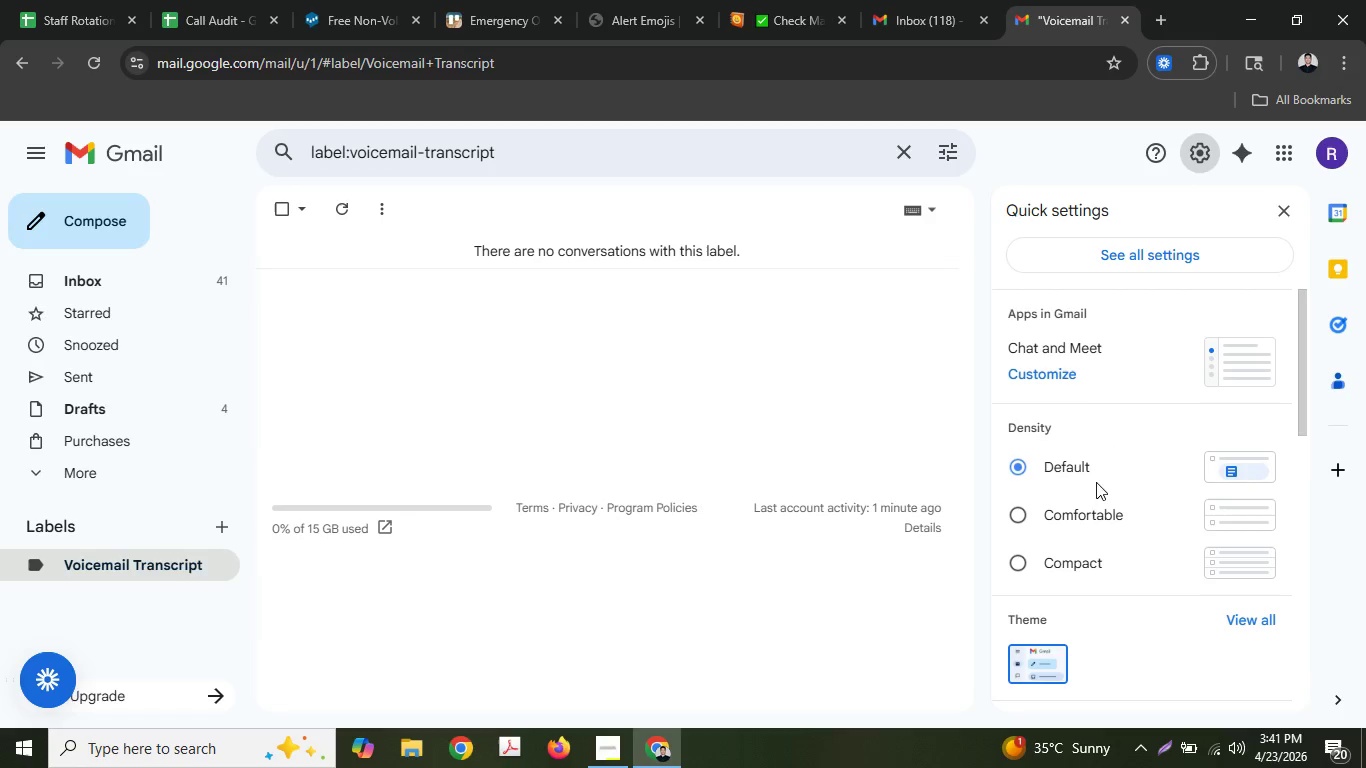 
scroll: coordinate [1062, 553], scroll_direction: down, amount: 2.0
 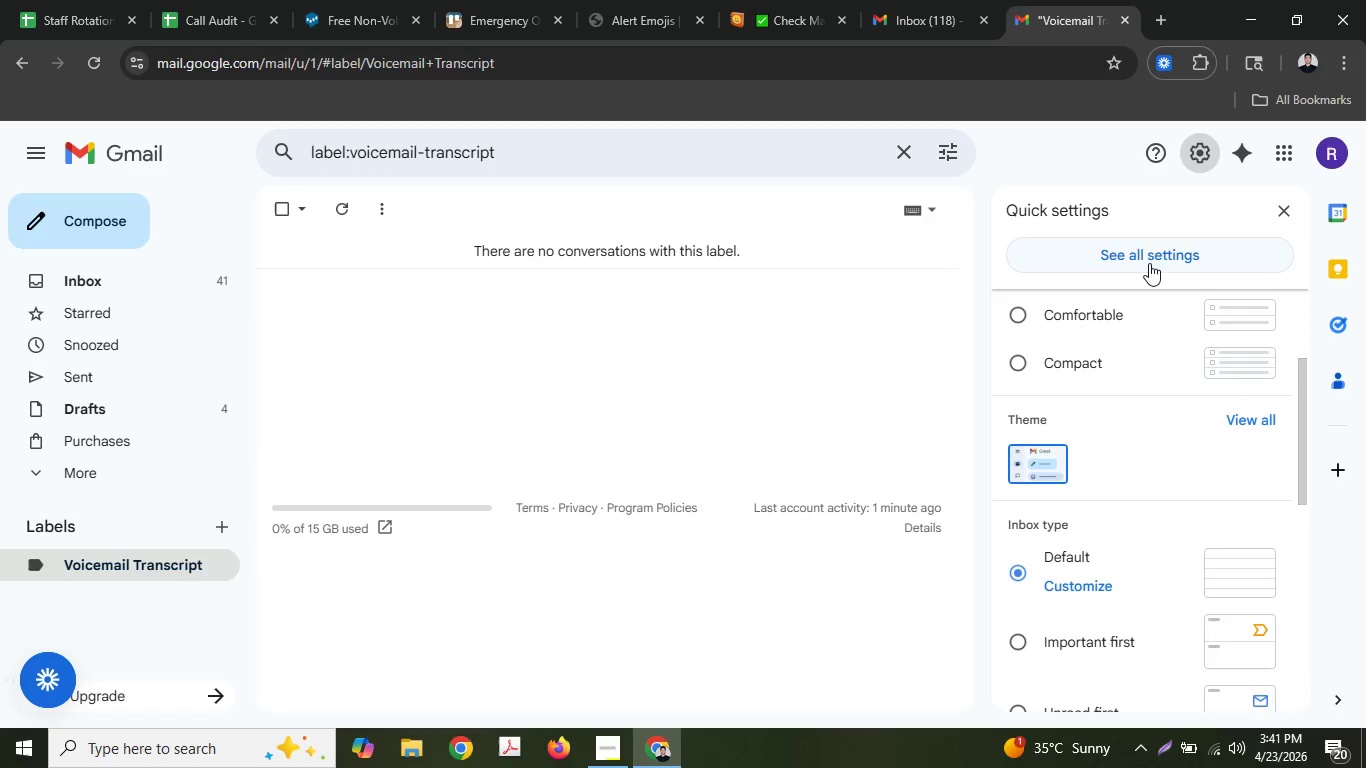 
left_click([1149, 248])
 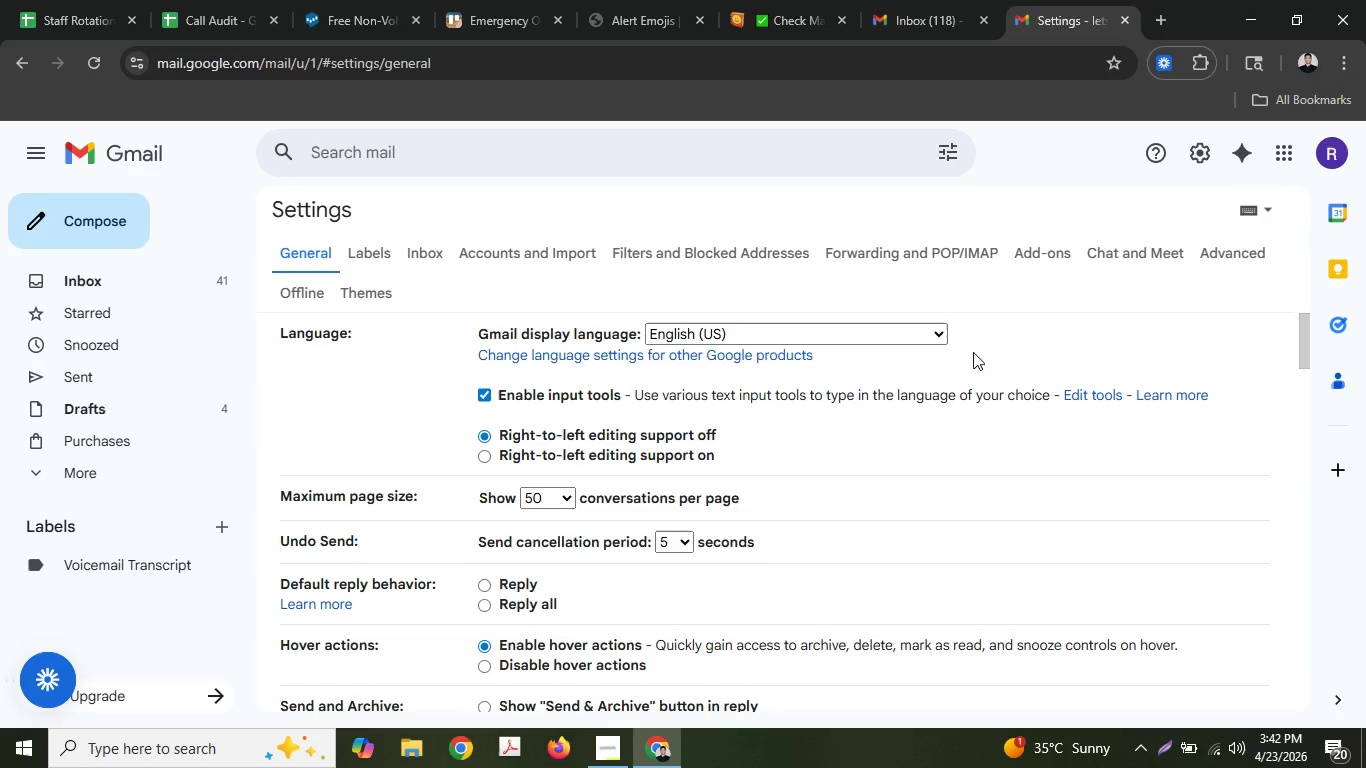 
wait(85.22)
 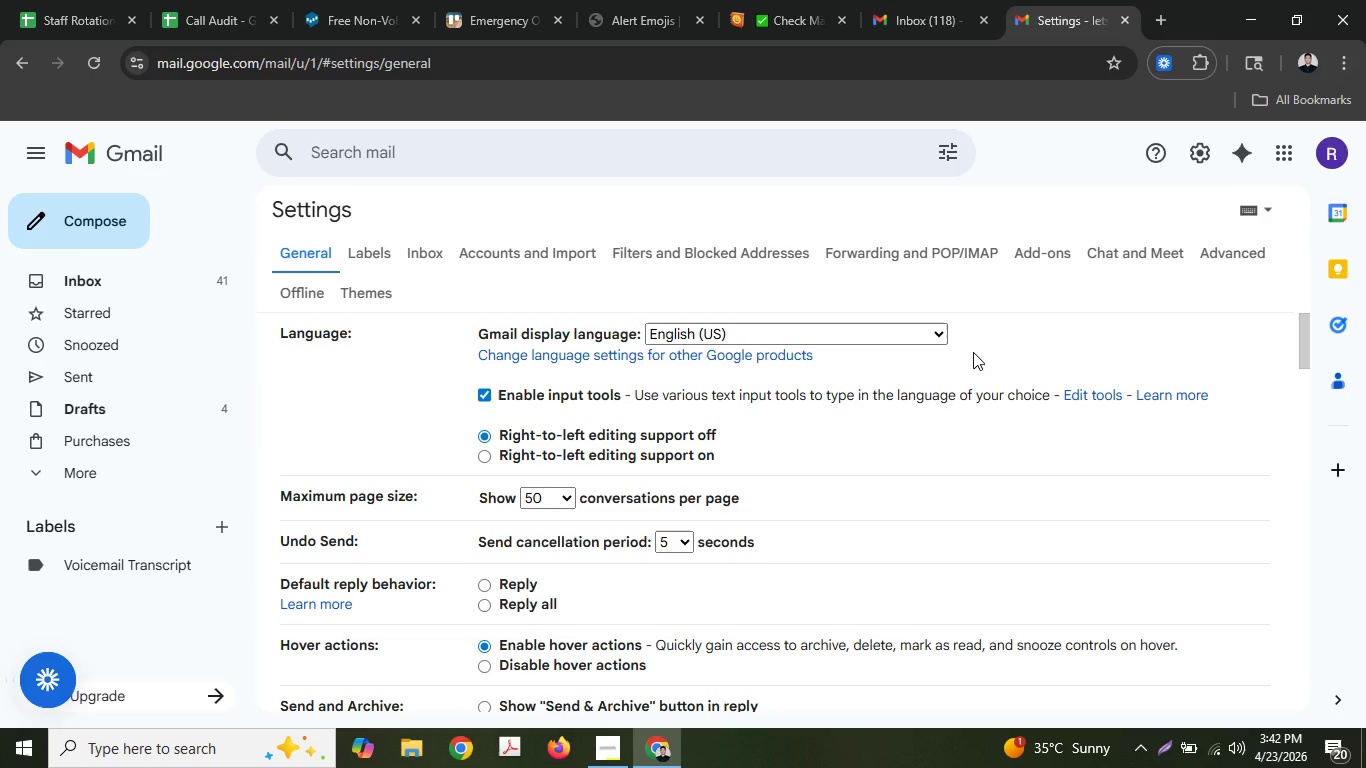 
left_click([374, 265])
 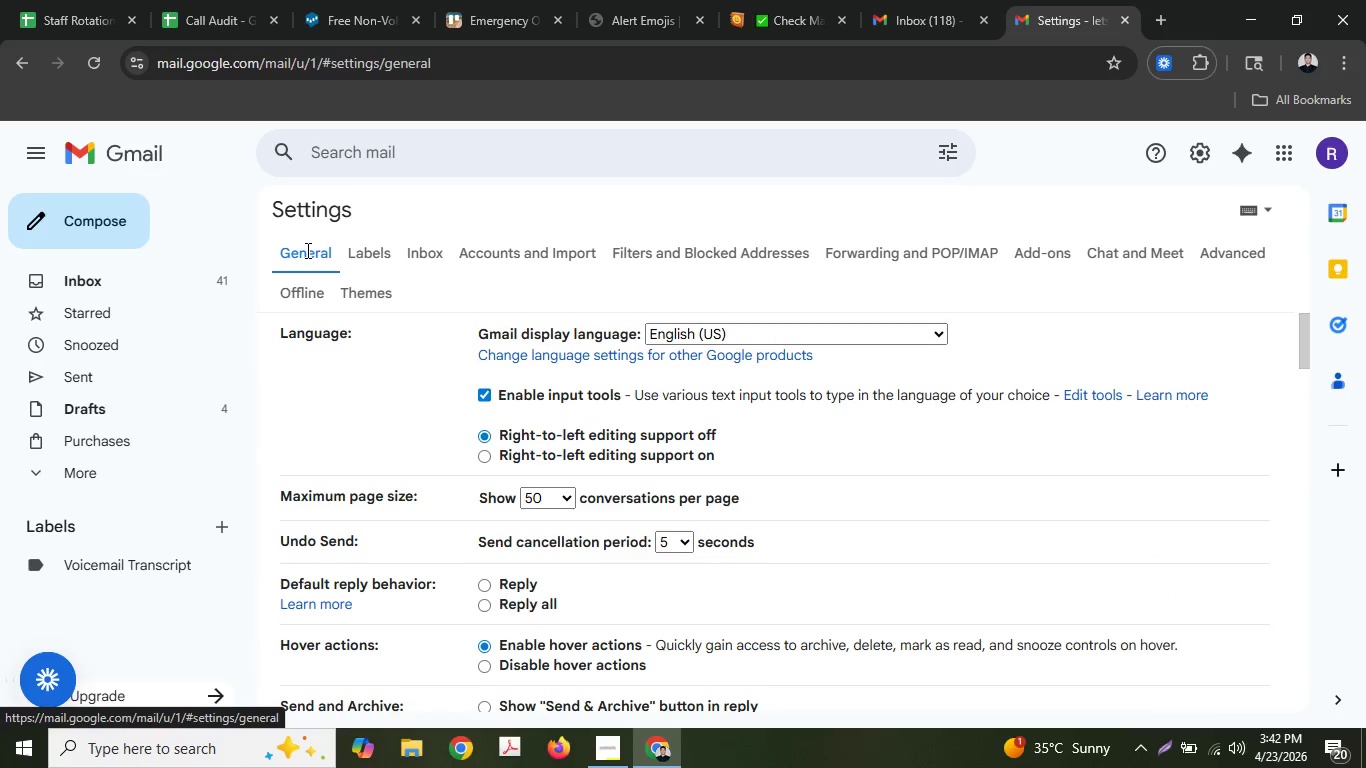 
scroll: coordinate [642, 395], scroll_direction: down, amount: 8.0
 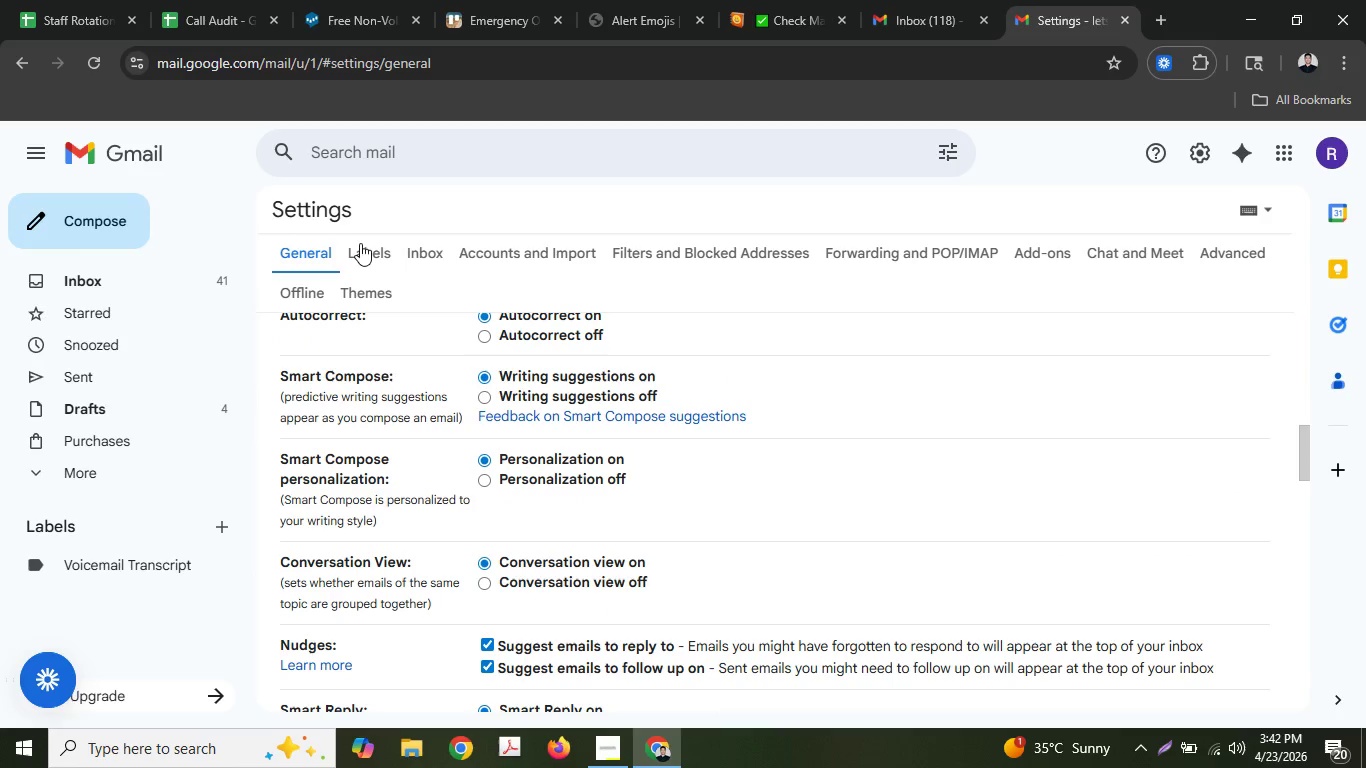 
left_click([360, 244])
 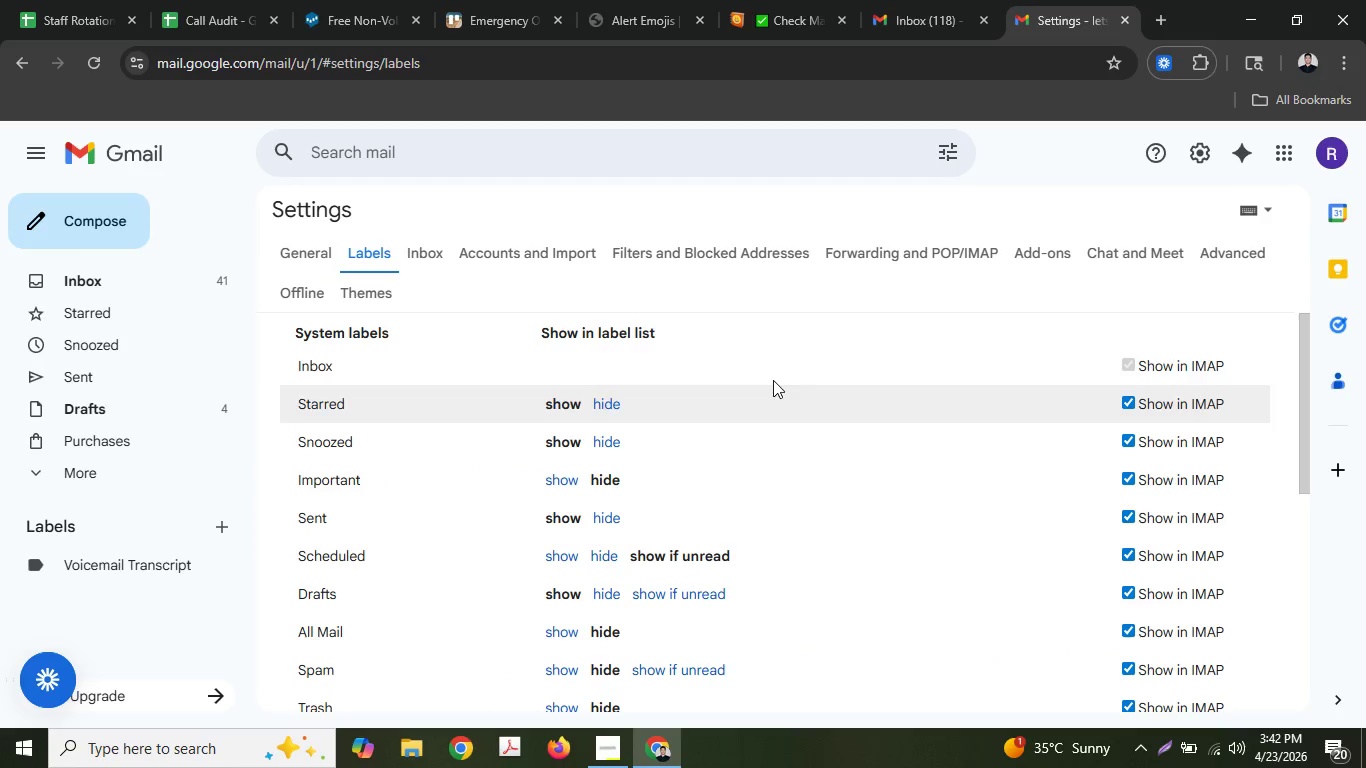 
scroll: coordinate [741, 350], scroll_direction: down, amount: 4.0
 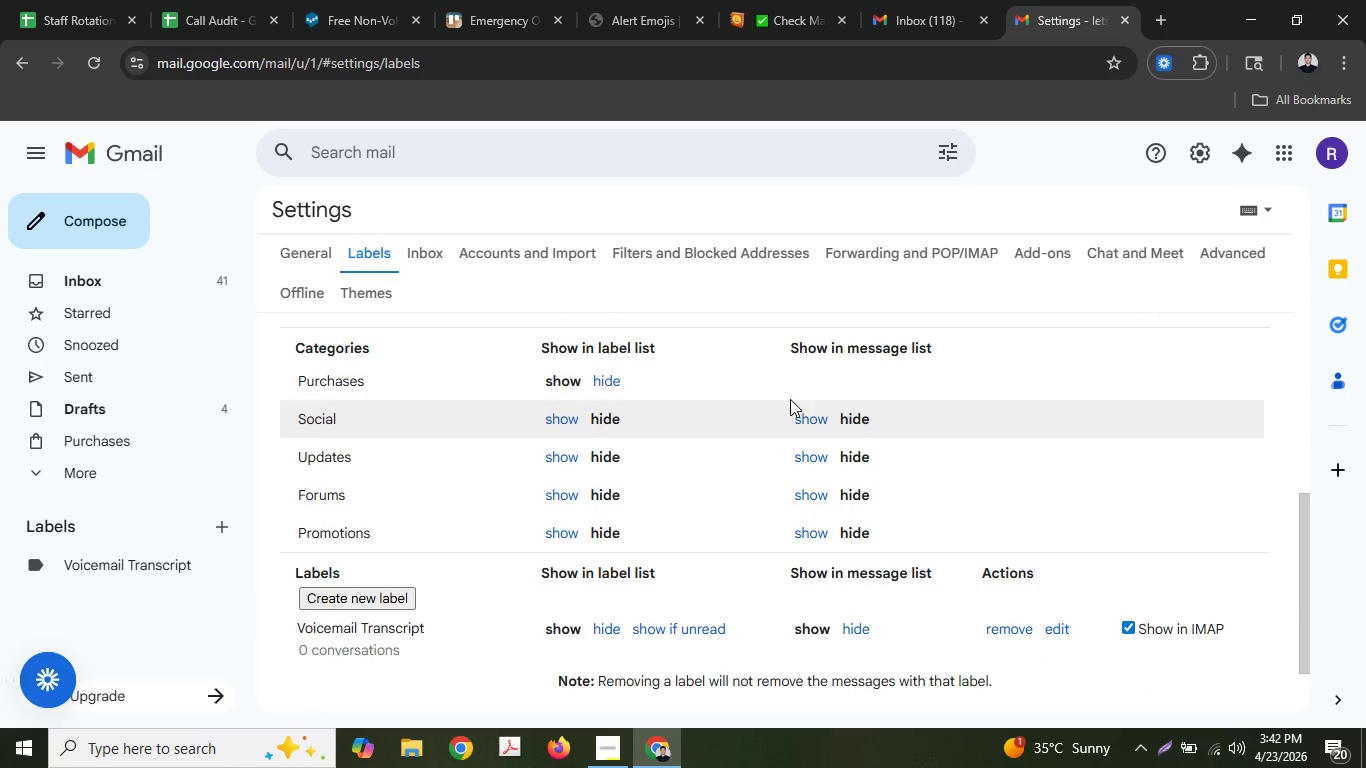 
scroll: coordinate [790, 396], scroll_direction: up, amount: 2.0
 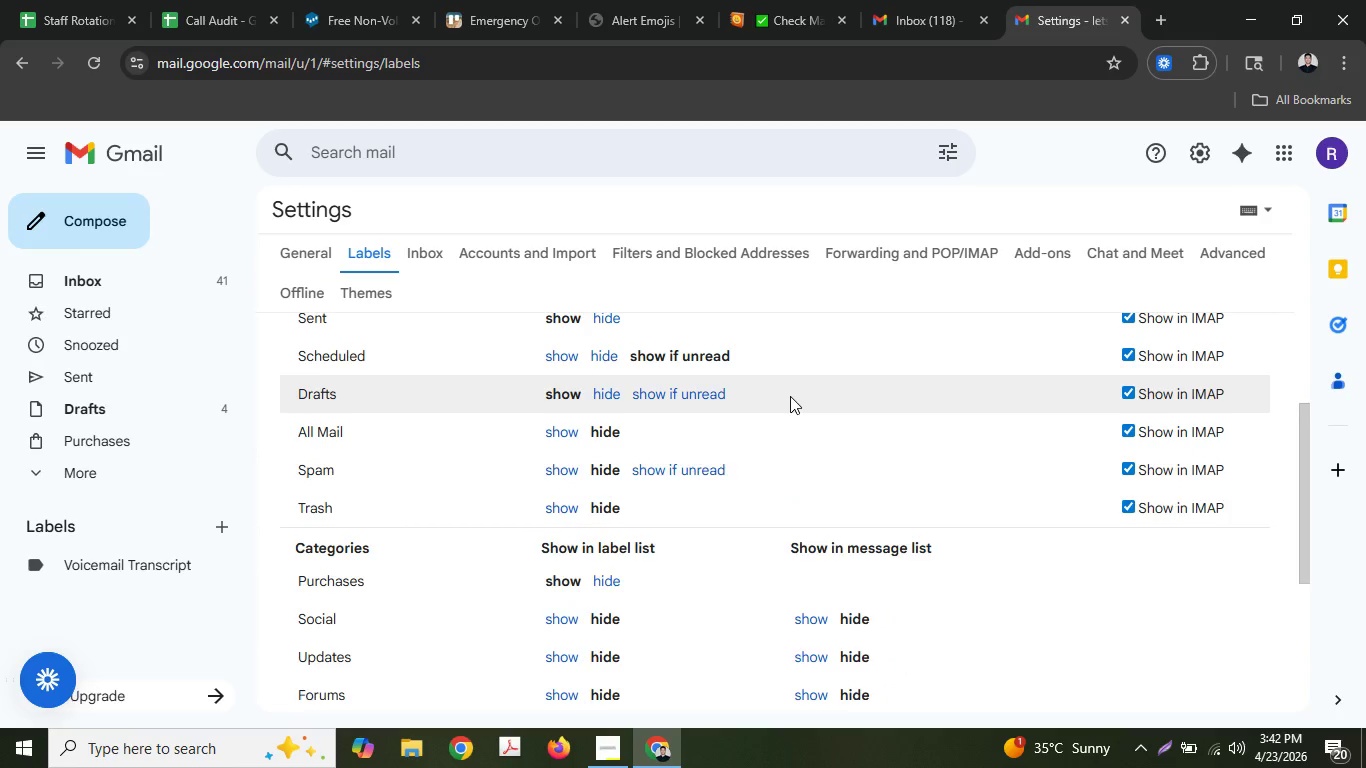 
scroll: coordinate [790, 395], scroll_direction: down, amount: 2.0
 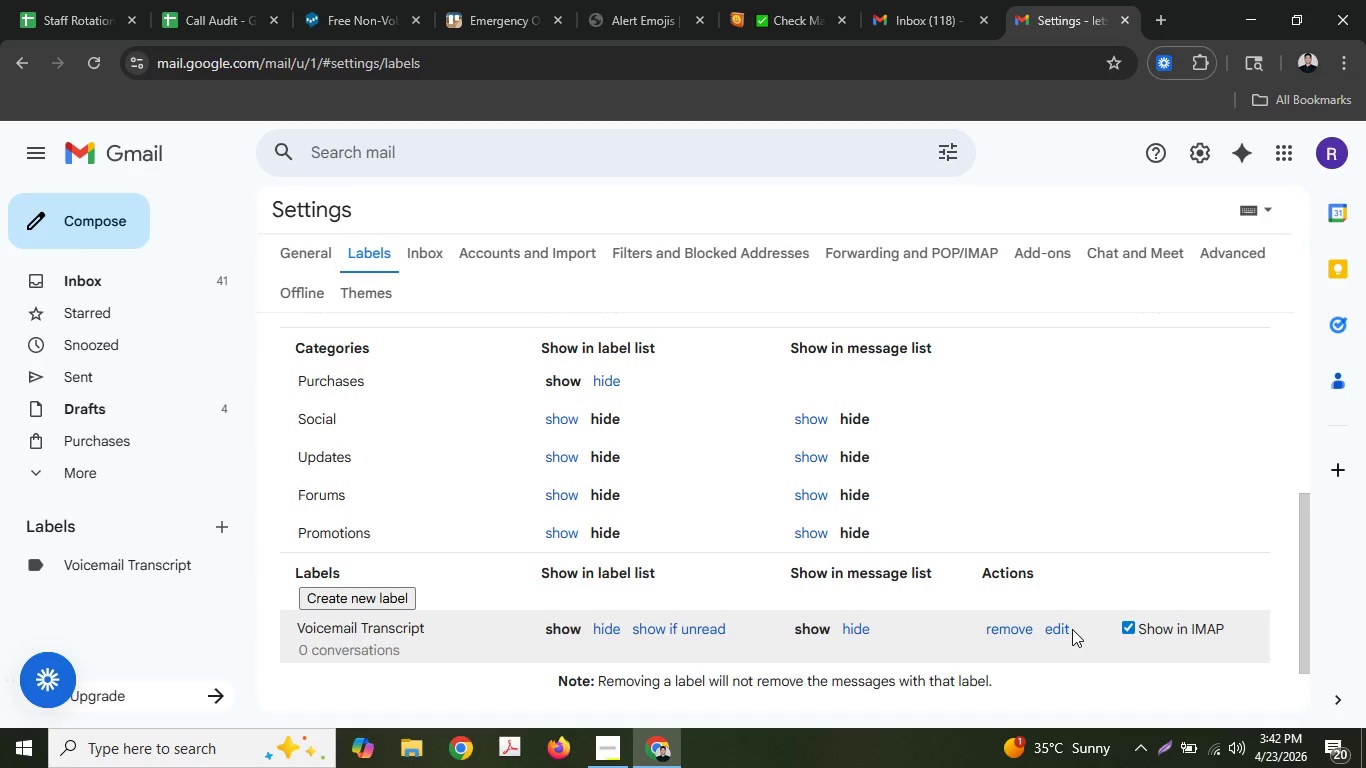 
wait(5.24)
 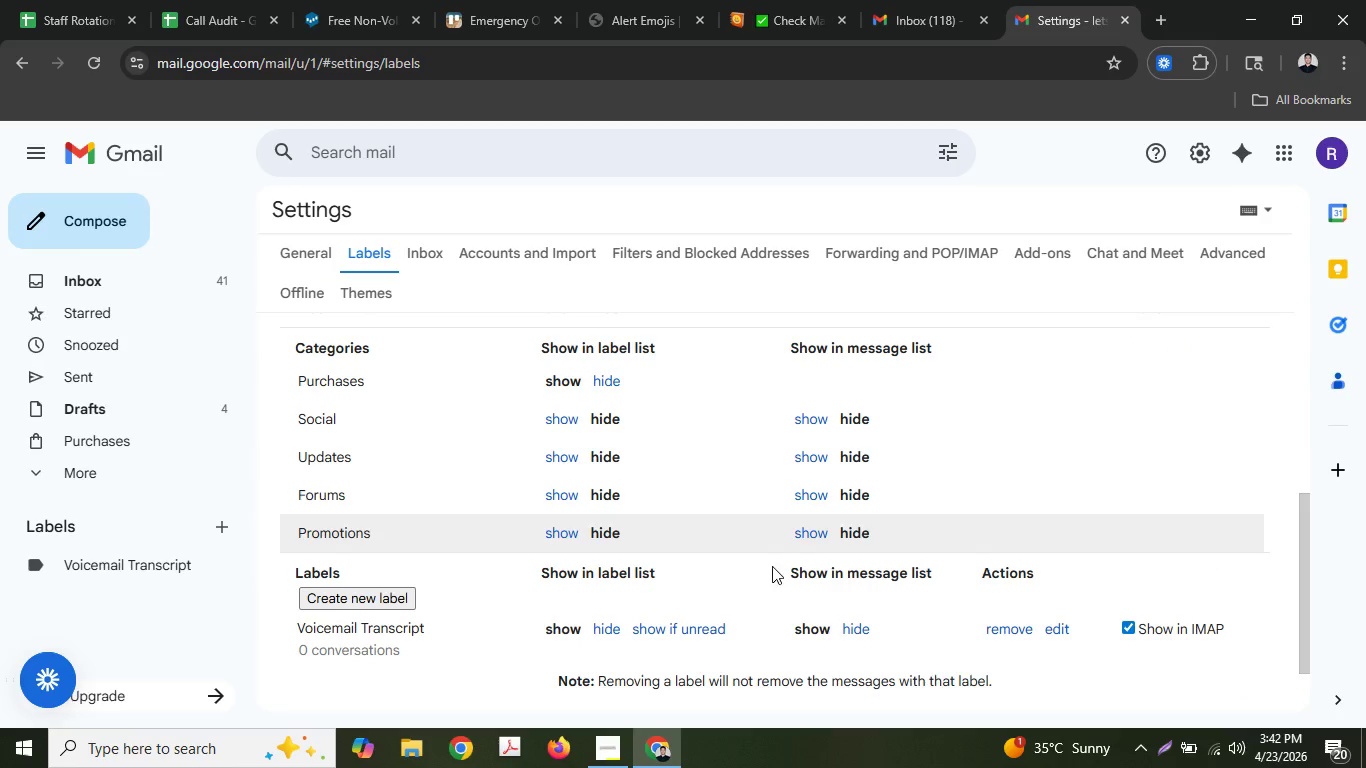 
left_click([1054, 629])
 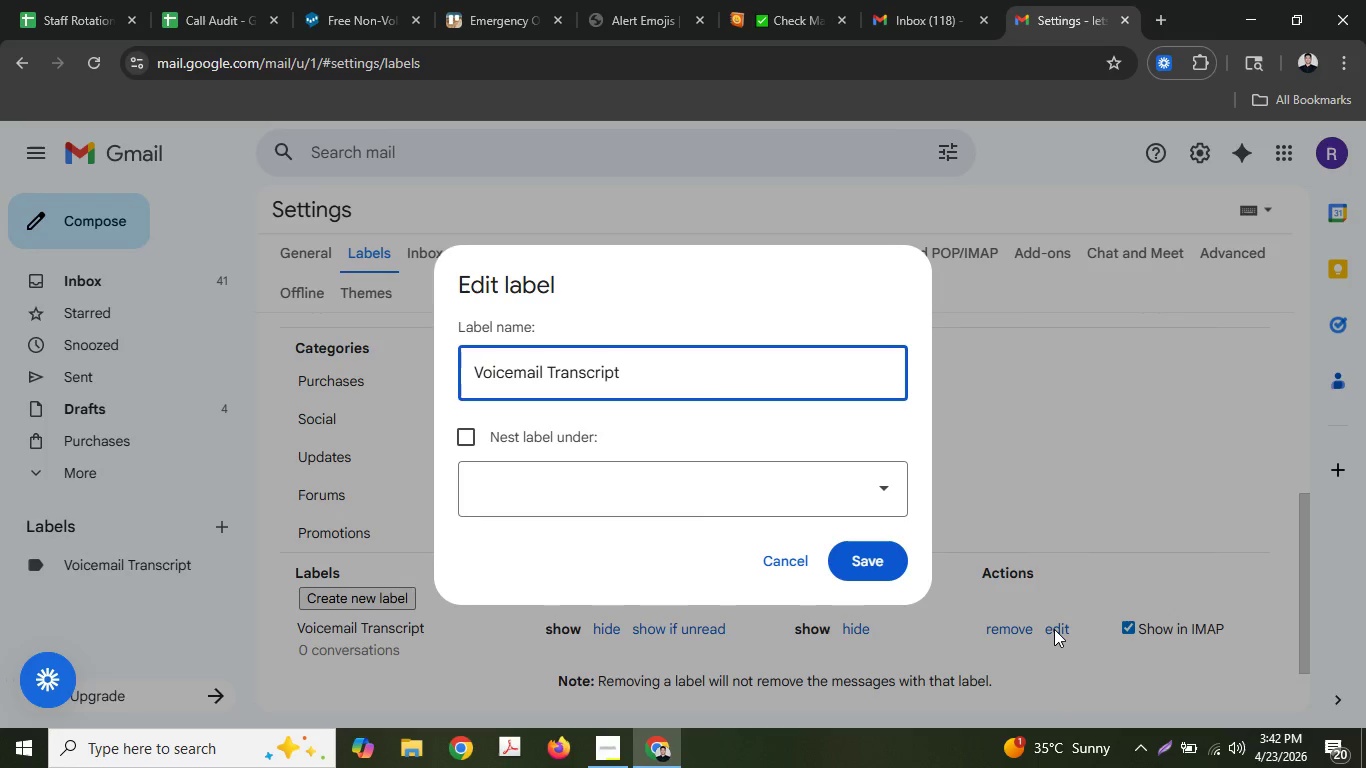 
left_click([1054, 629])
 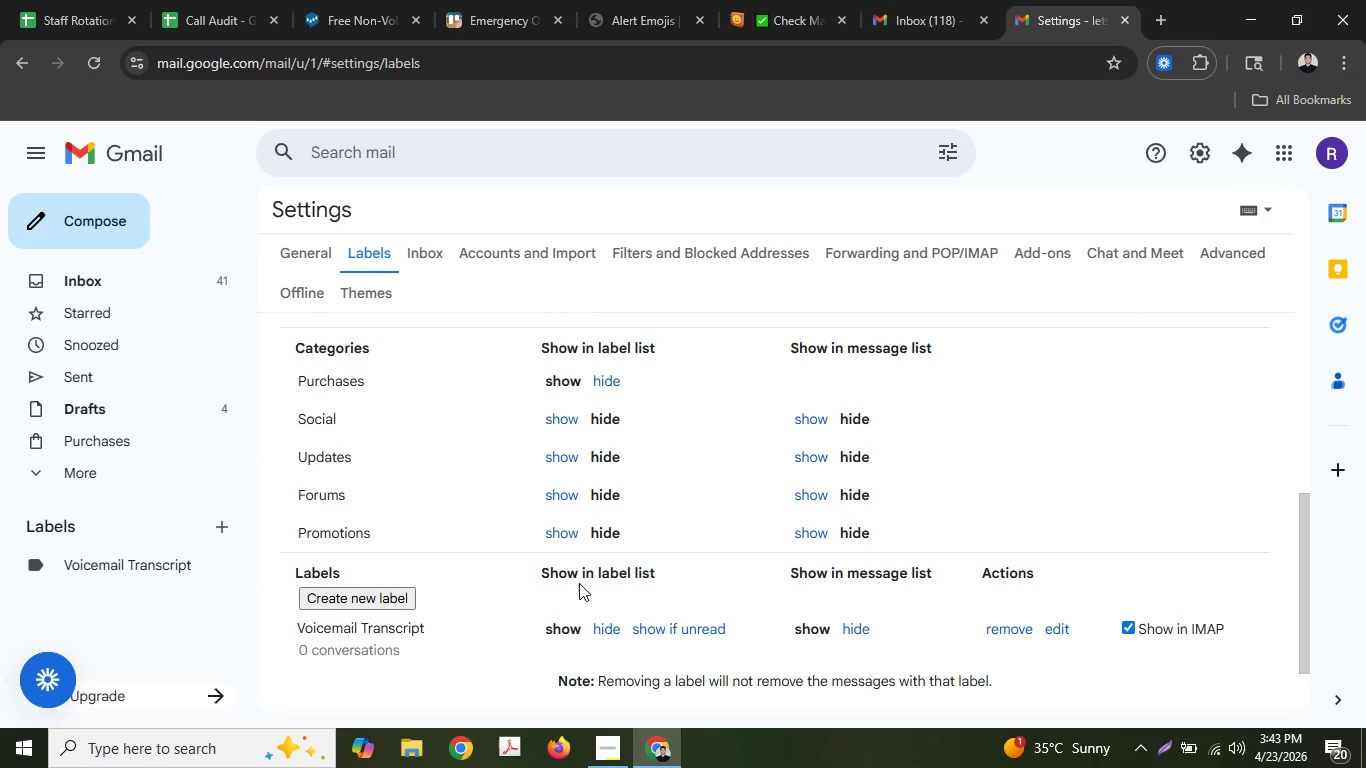 
wait(39.08)
 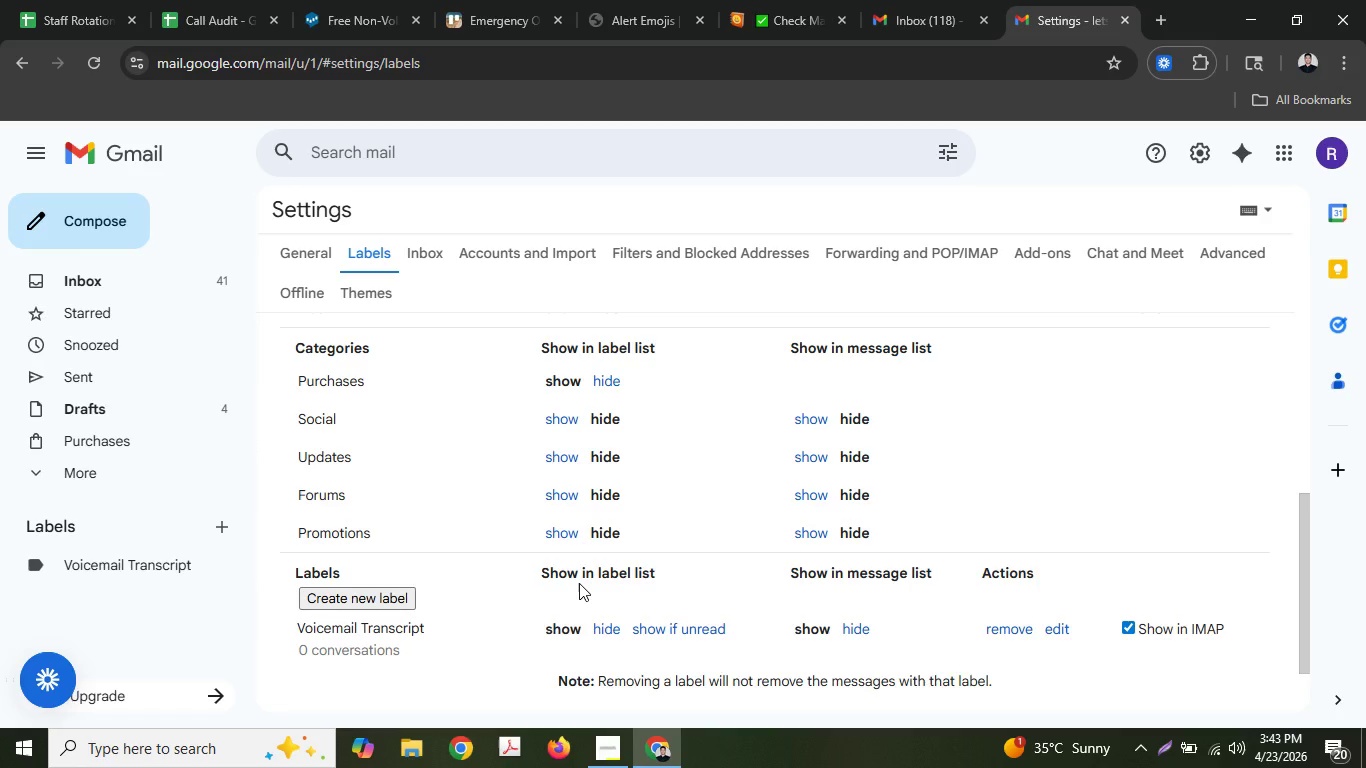 
left_click([960, 146])
 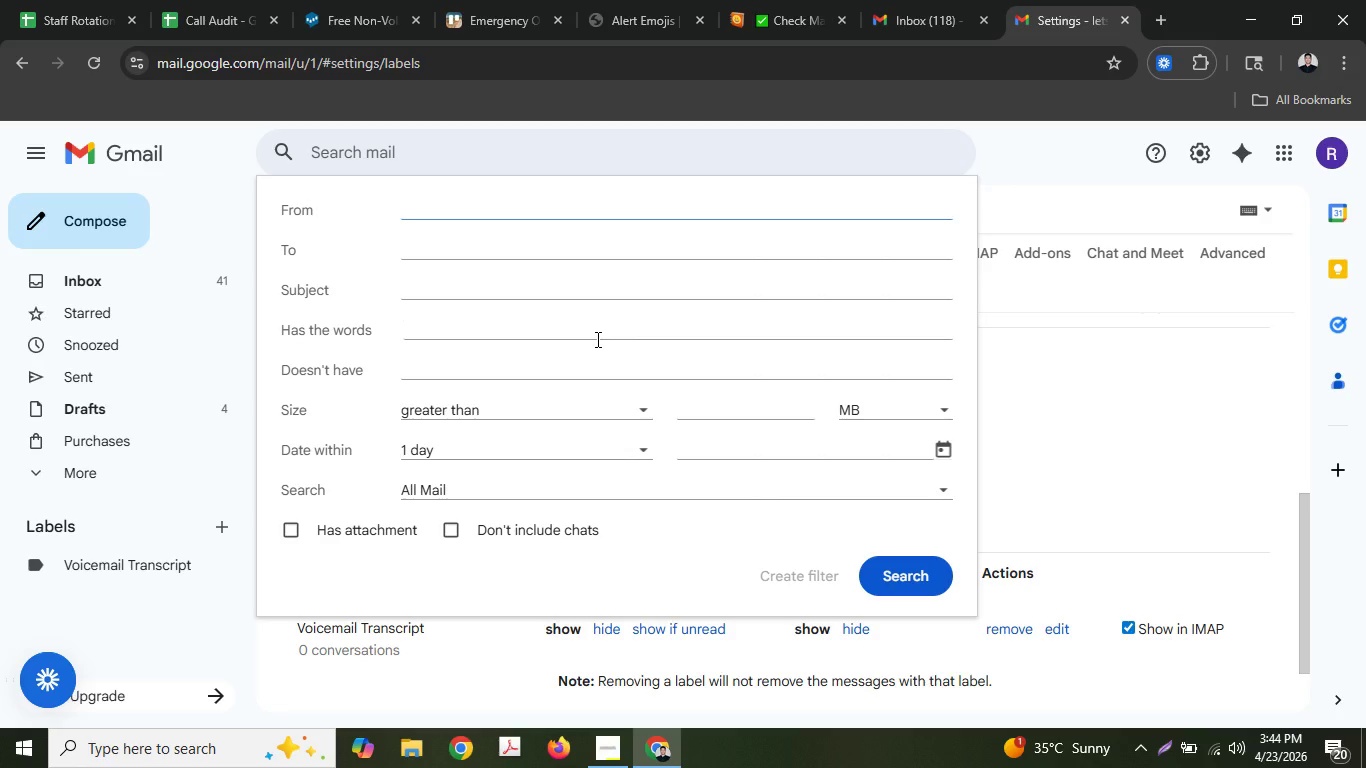 
wait(76.12)
 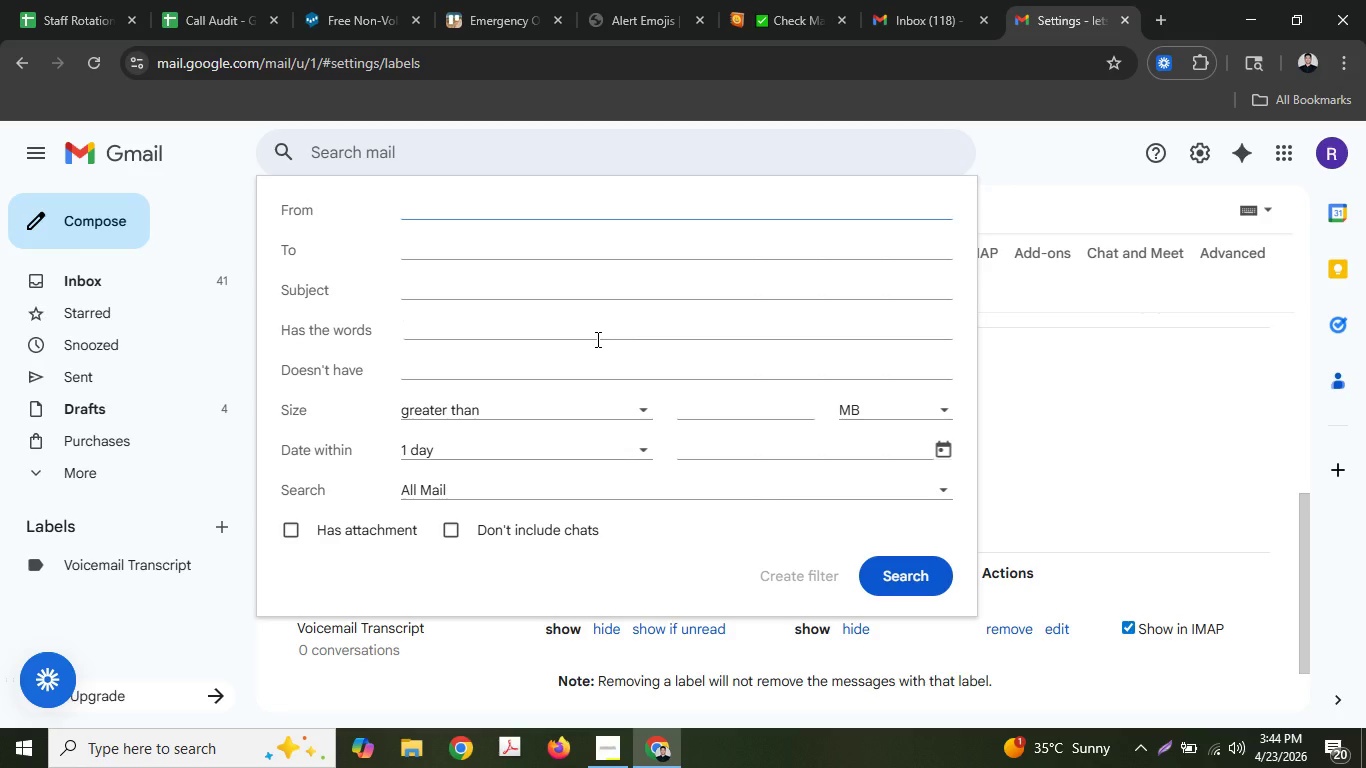 
left_click([501, 203])
 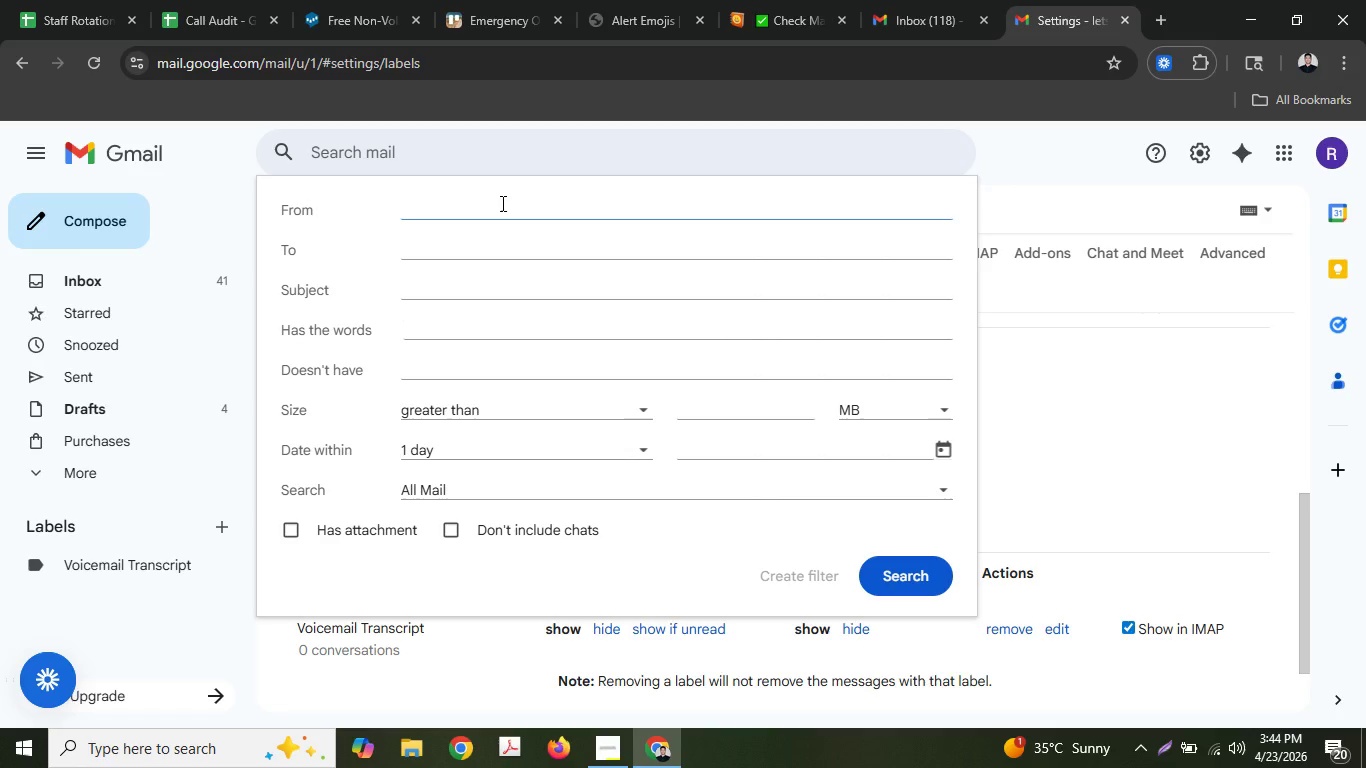 
wait(6.52)
 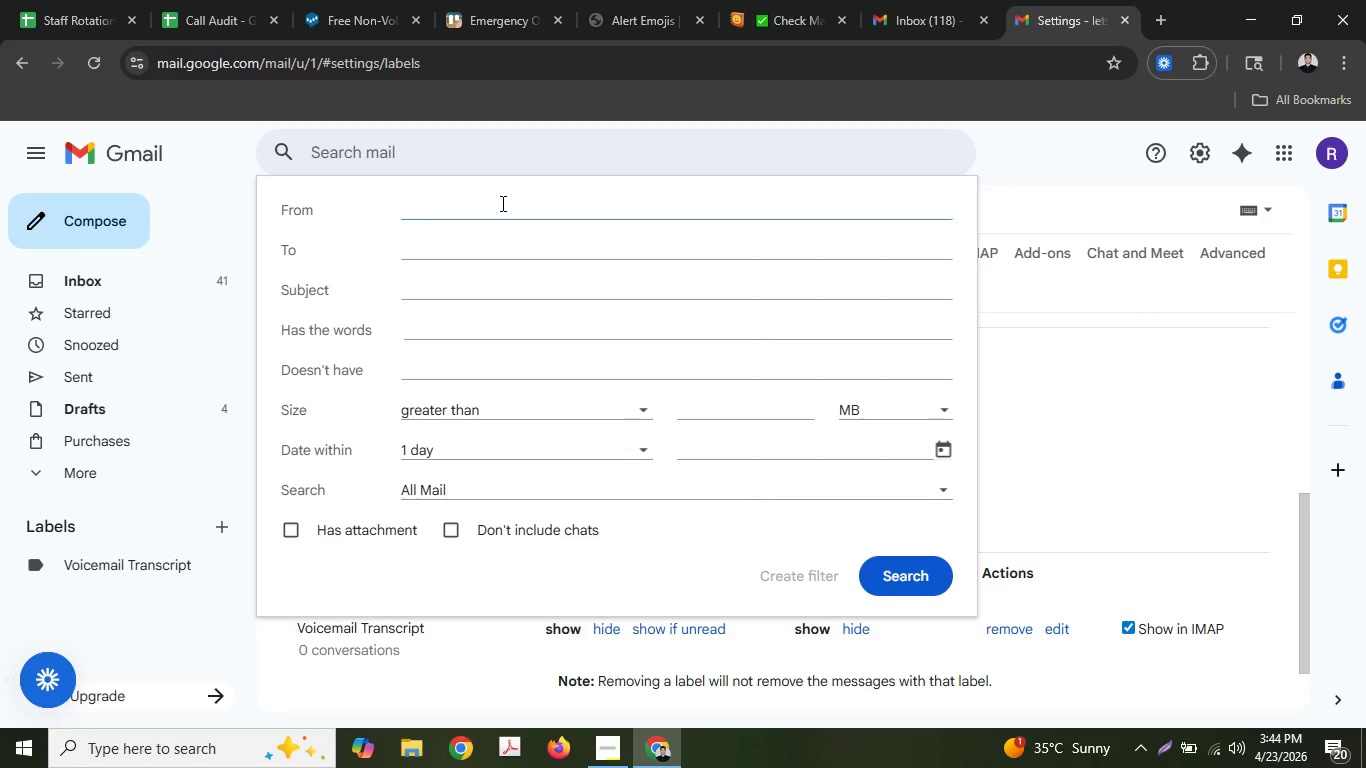 
type(letsgopo)
 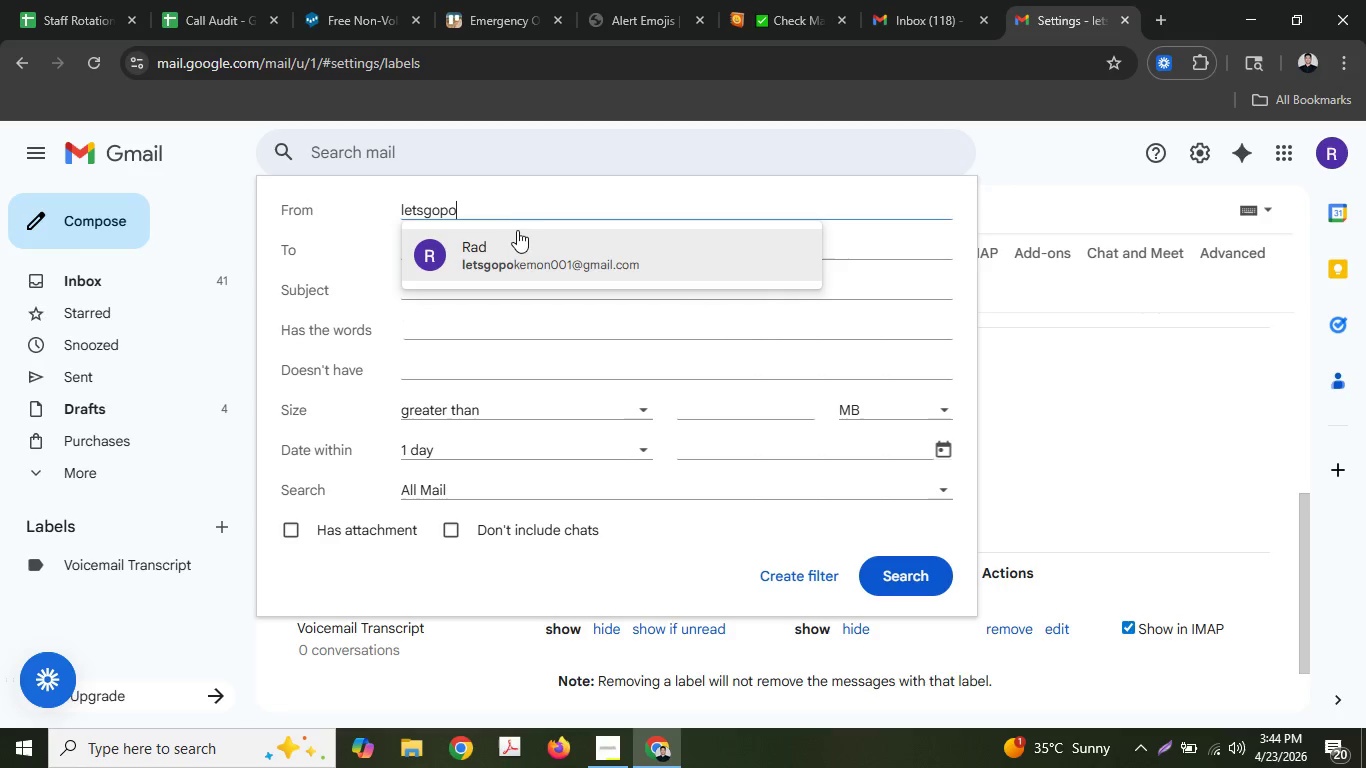 
left_click([517, 232])
 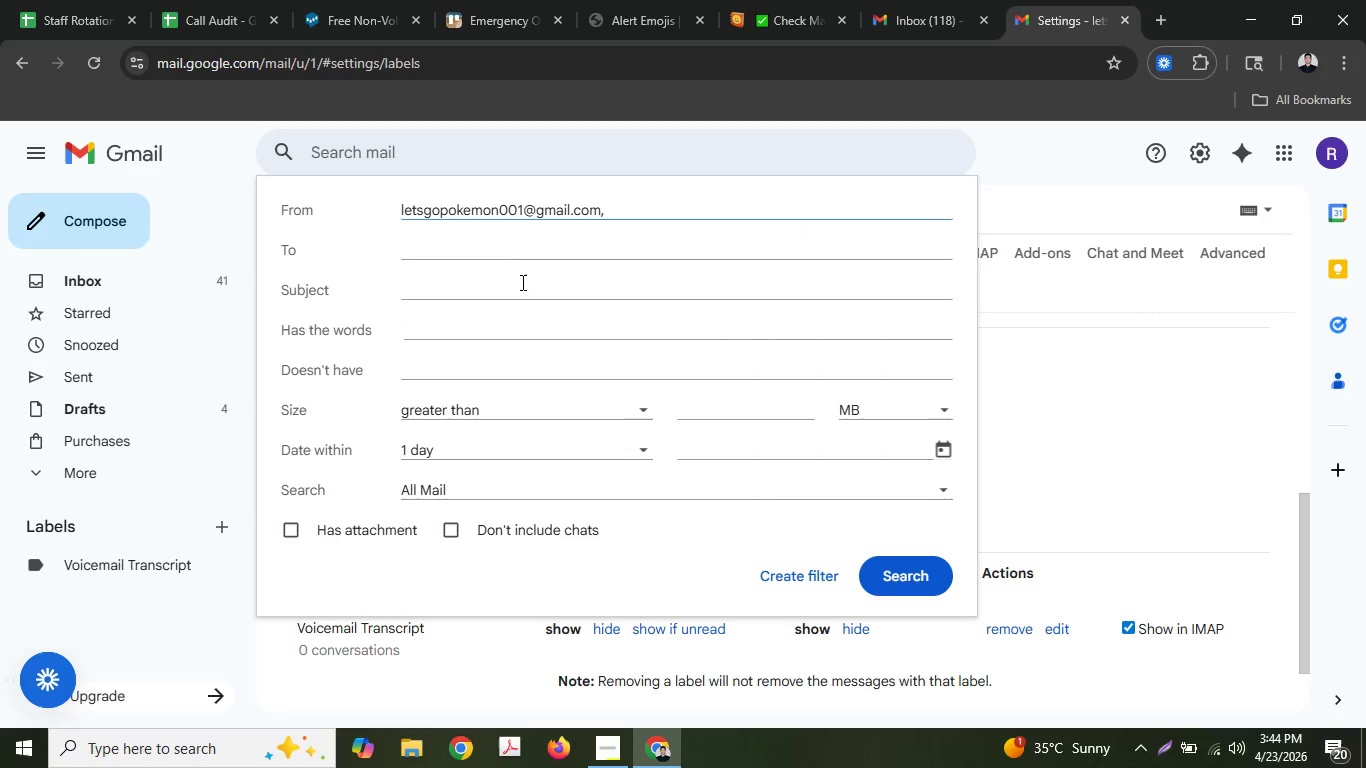 
left_click([521, 283])
 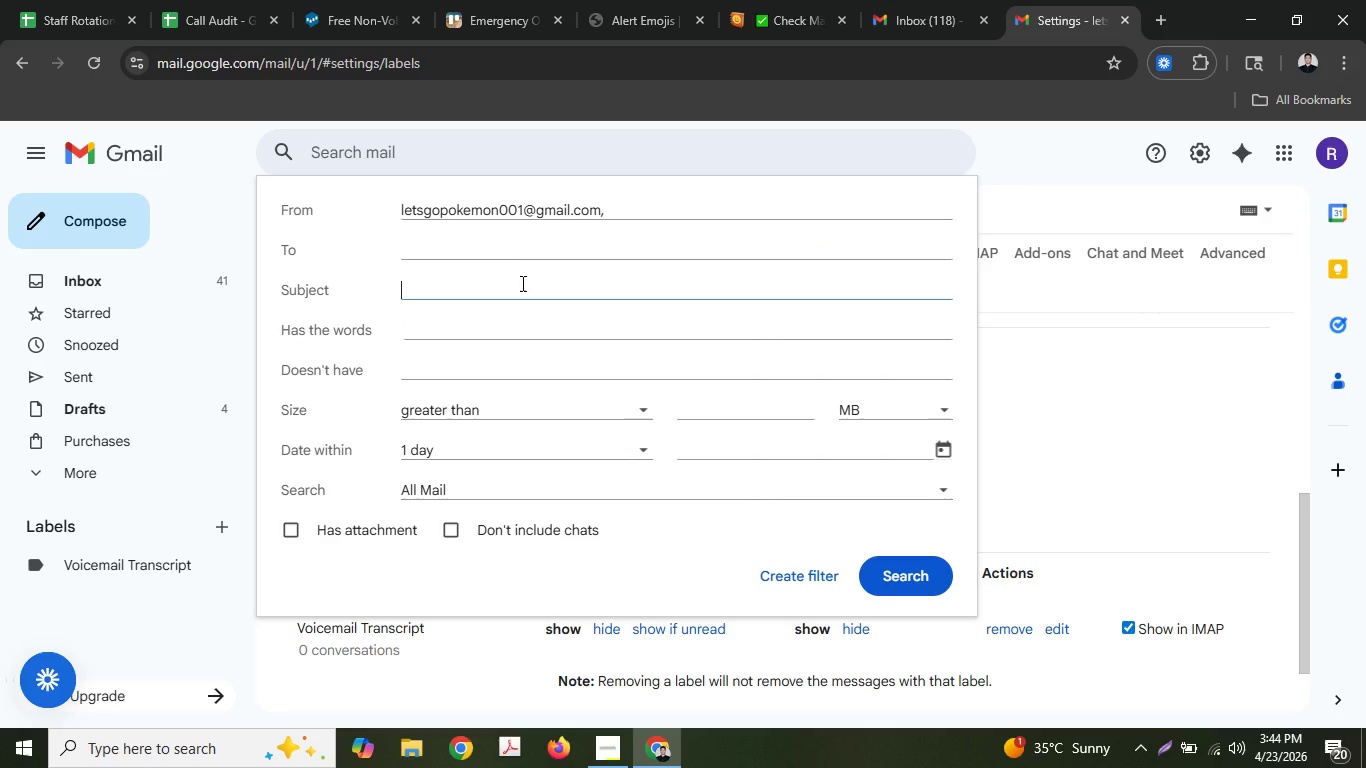 
left_click([490, 330])
 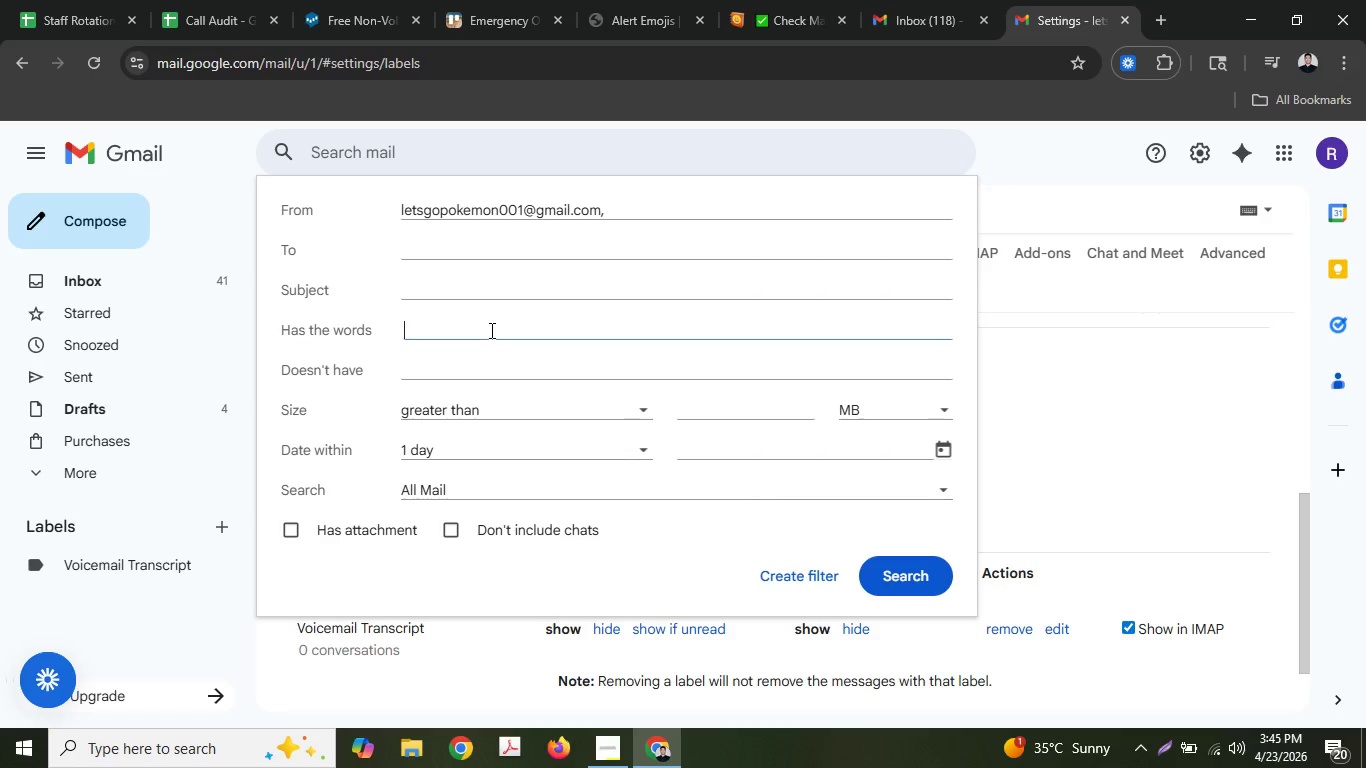 
wait(36.84)
 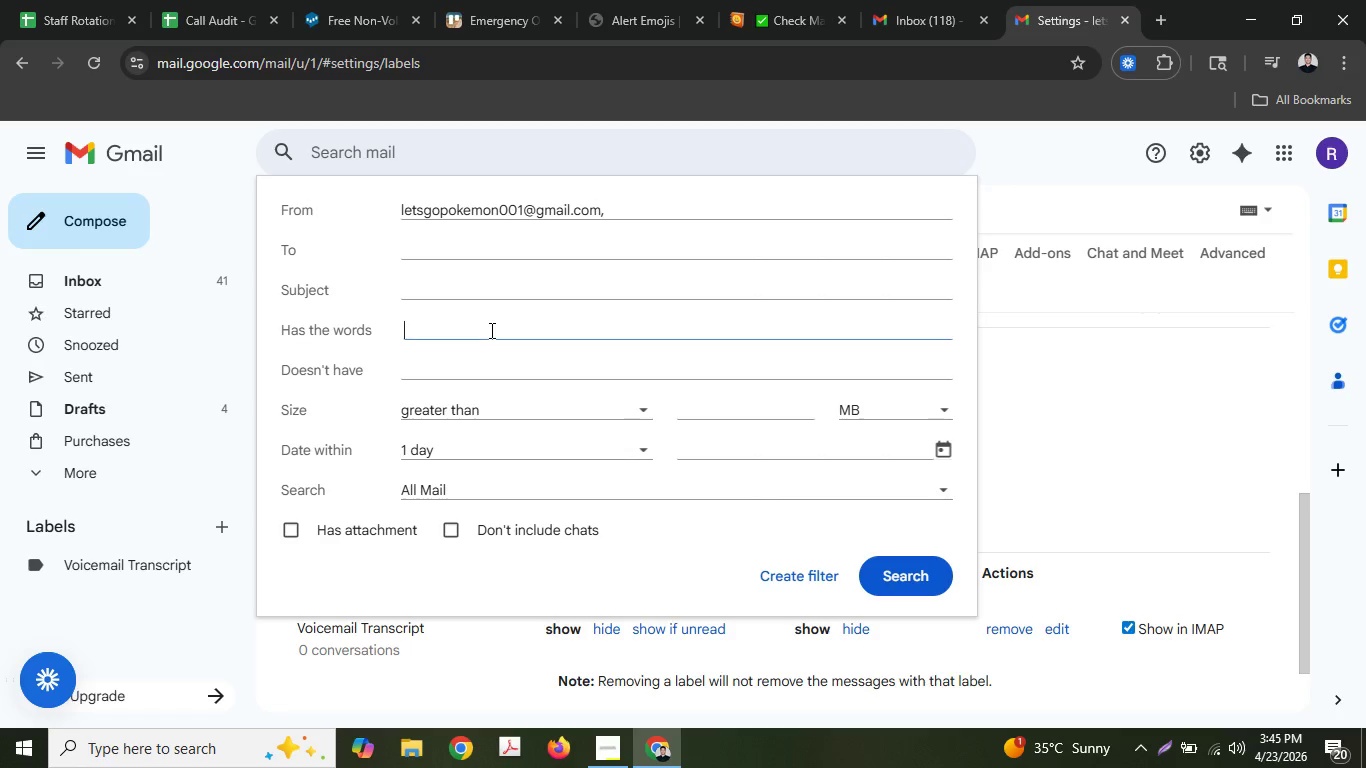 
left_click([482, 326])
 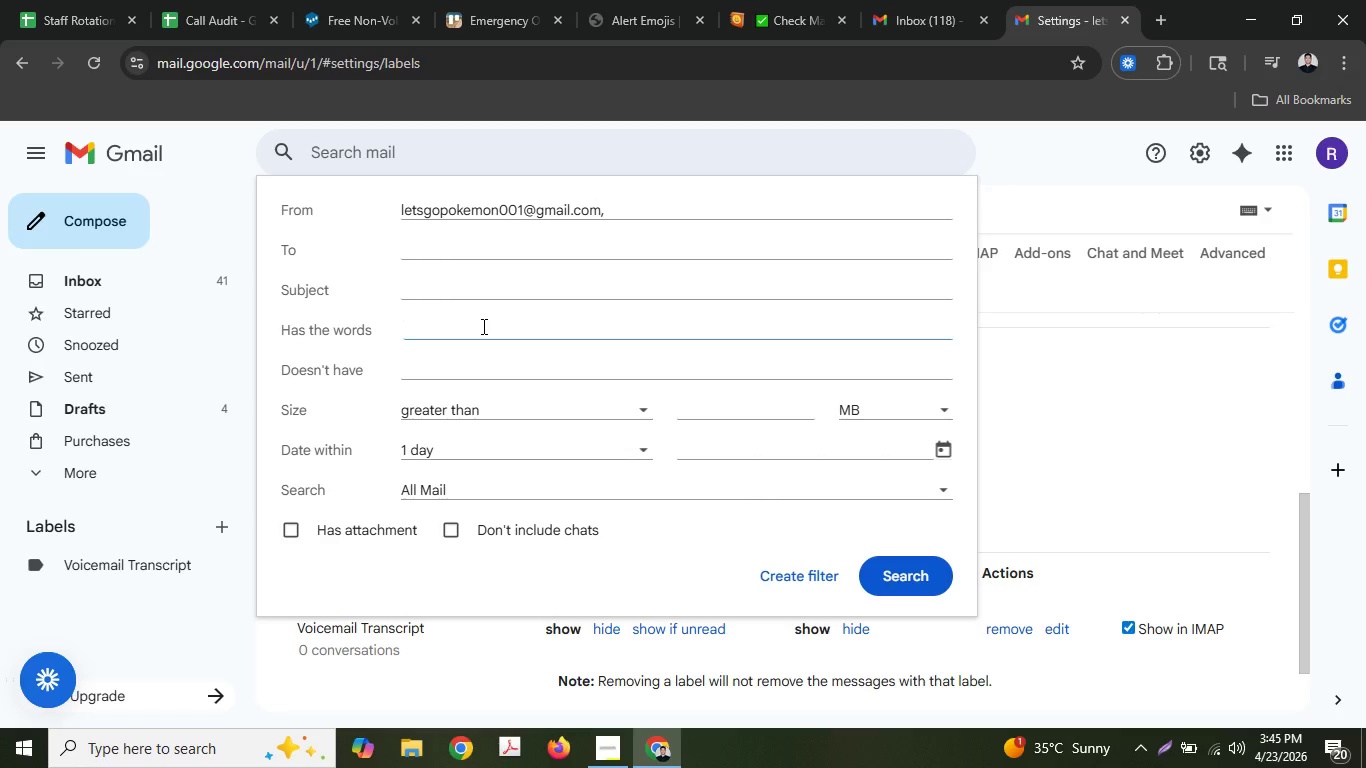 
type(Voicemal)
key(Backspace)
type(il, Transcript)
 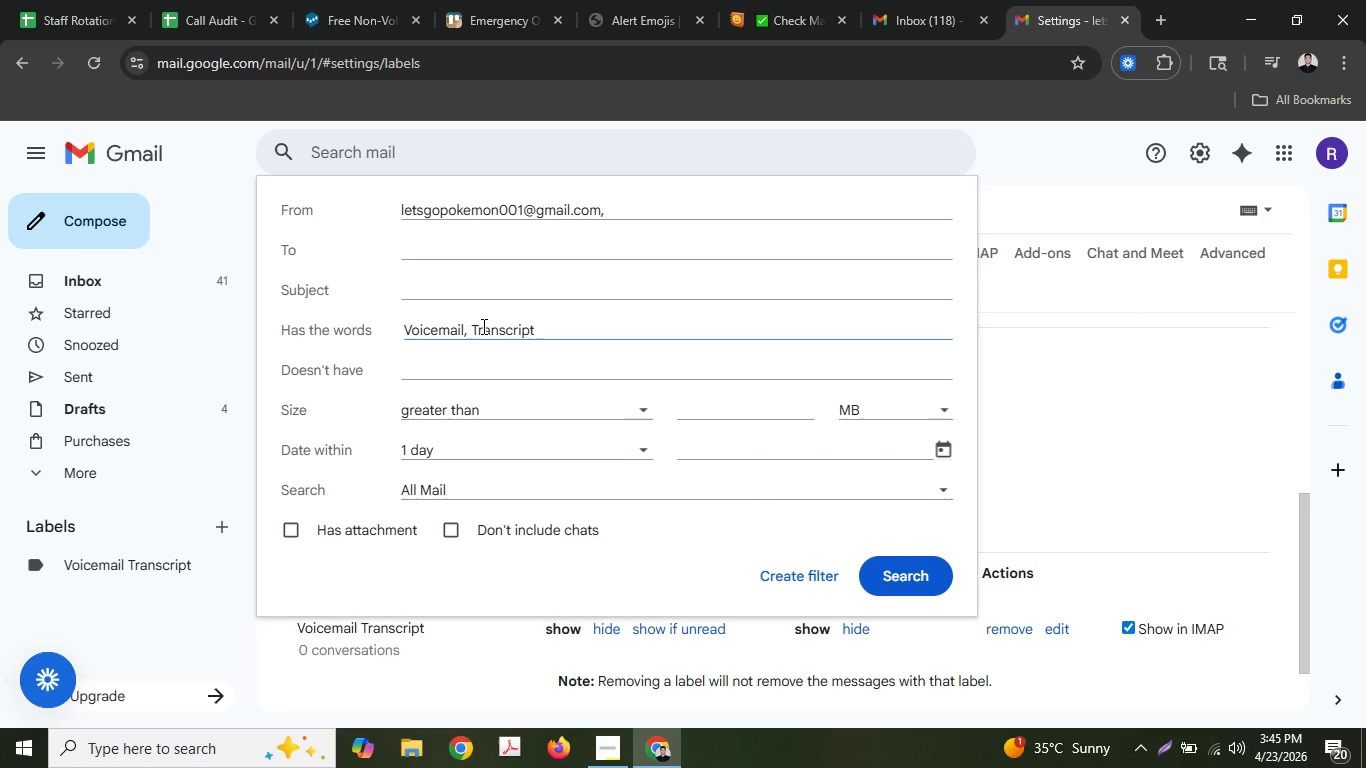 
wait(13.2)
 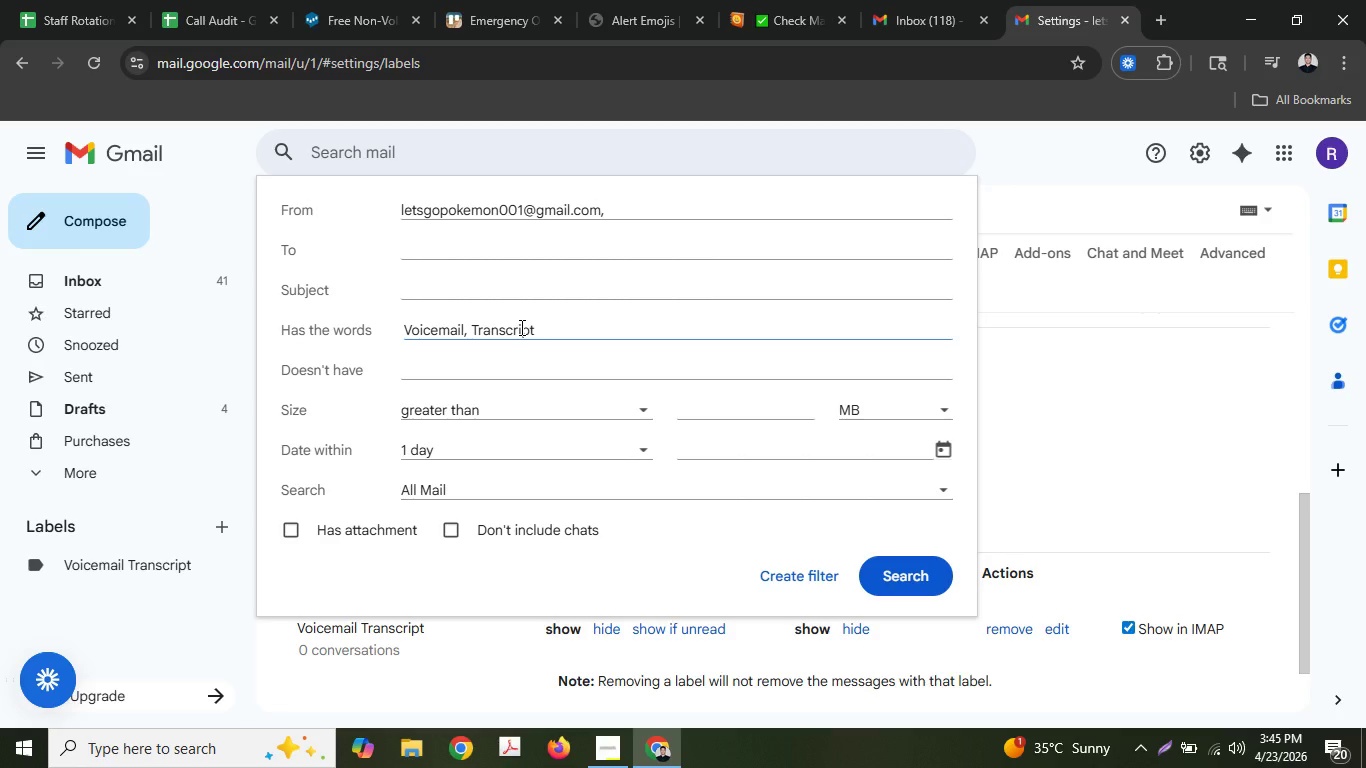 
left_click([488, 367])
 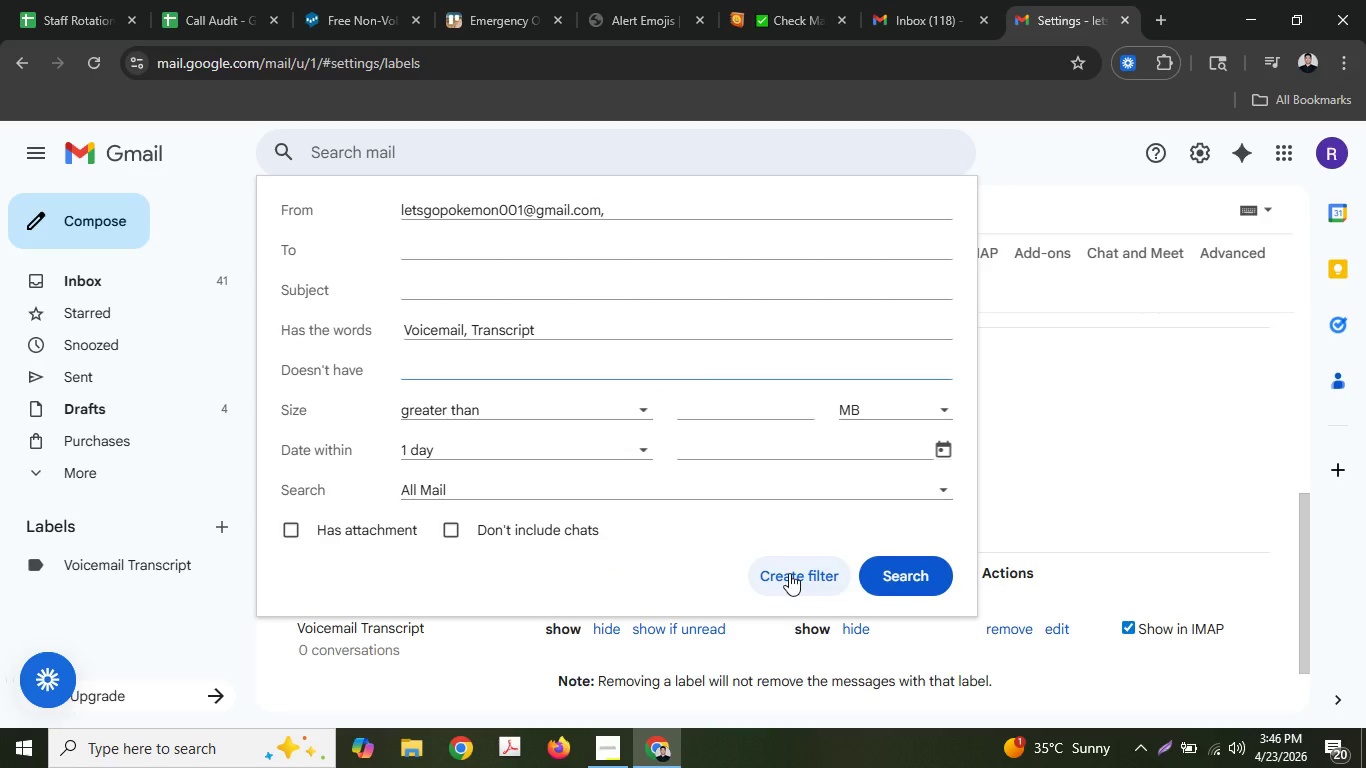 
wait(5.36)
 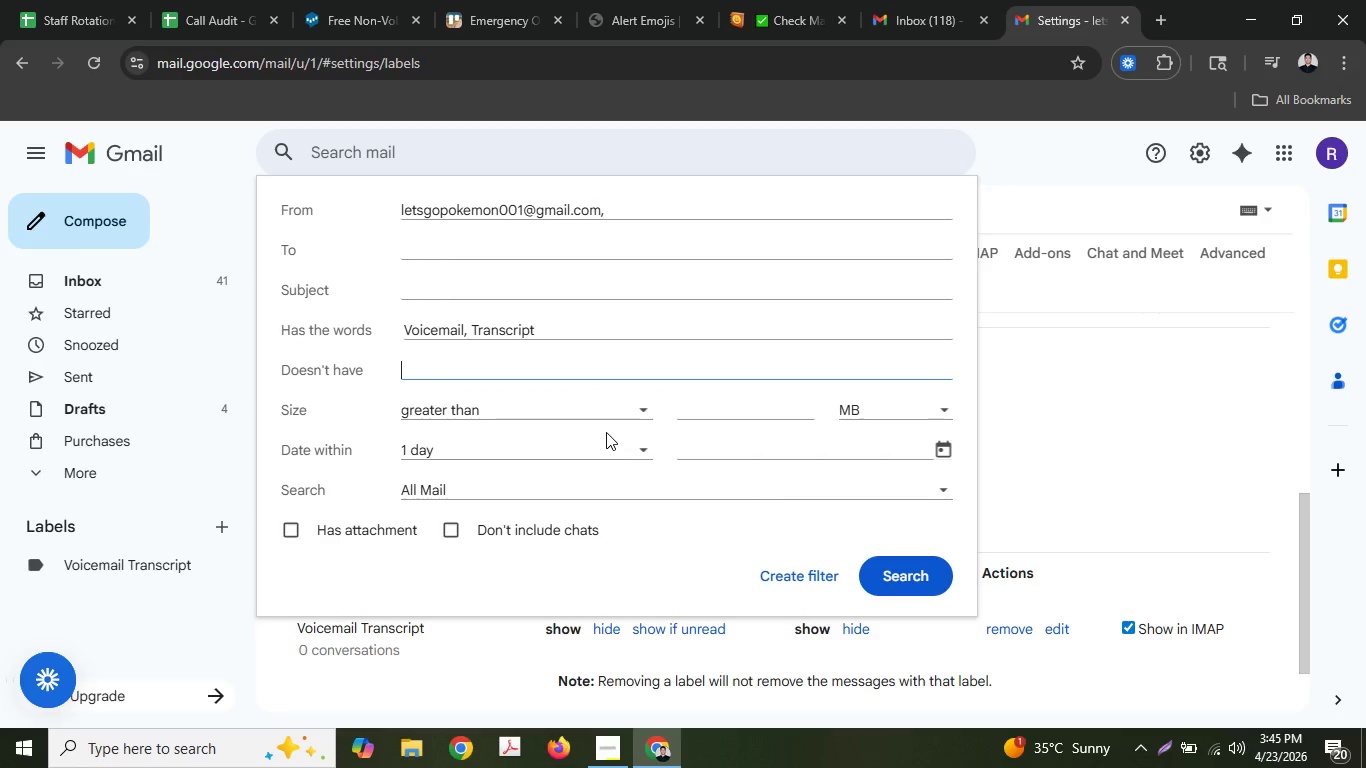 
left_click([789, 573])
 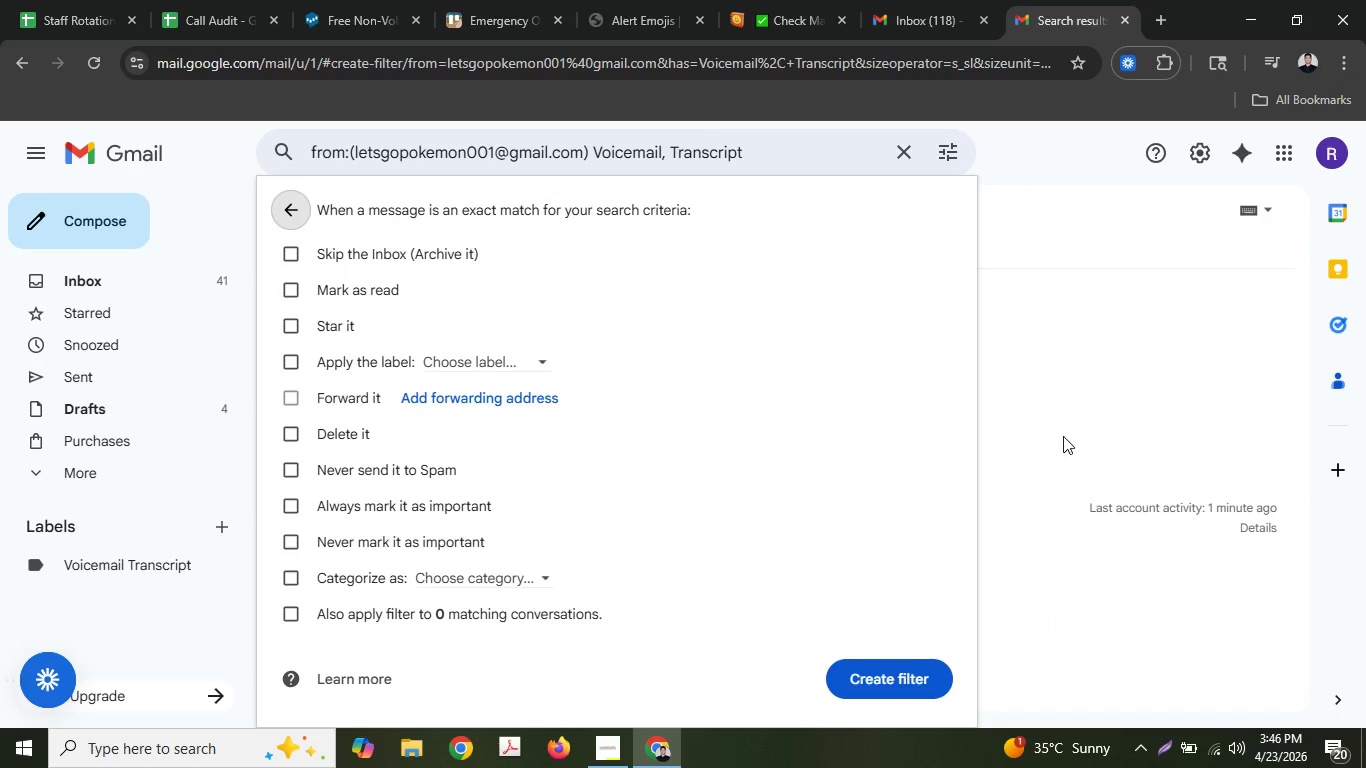 
wait(8.88)
 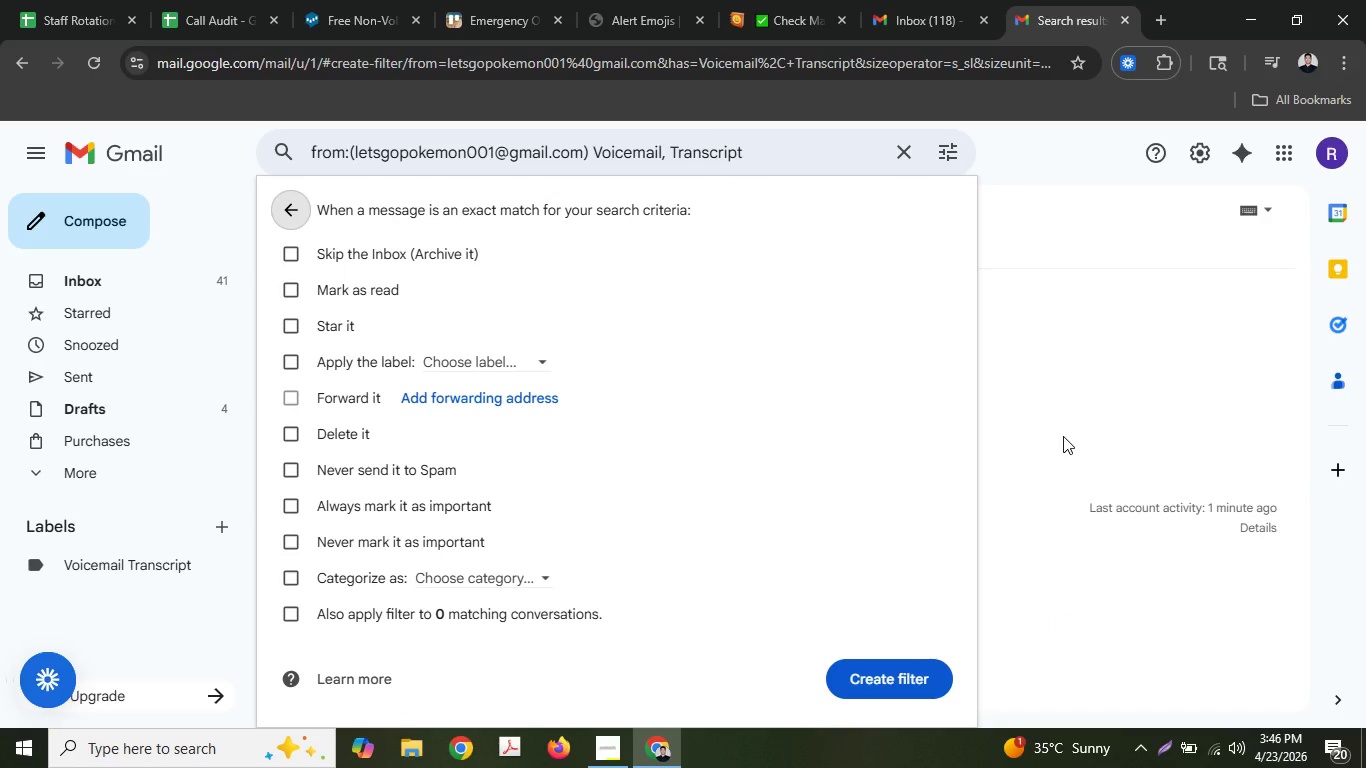 
left_click([482, 365])
 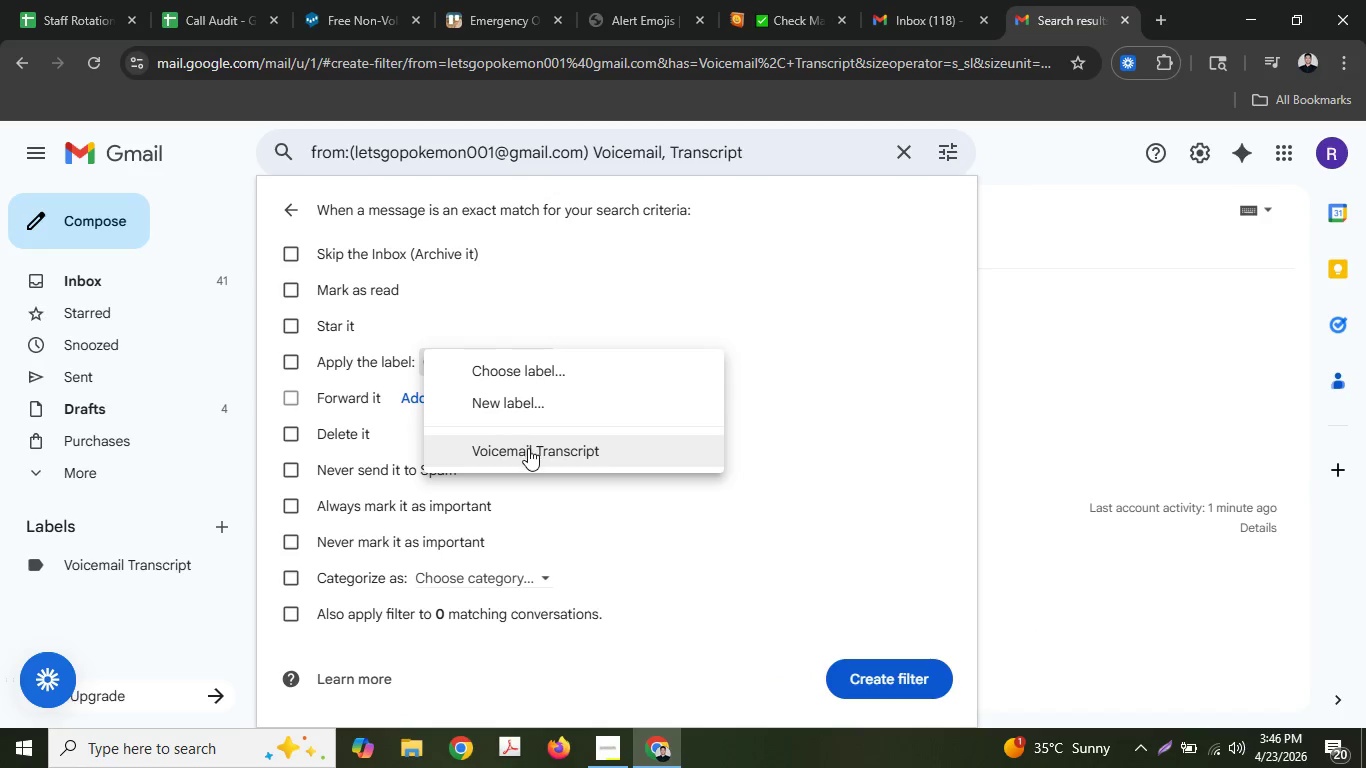 
left_click([528, 448])
 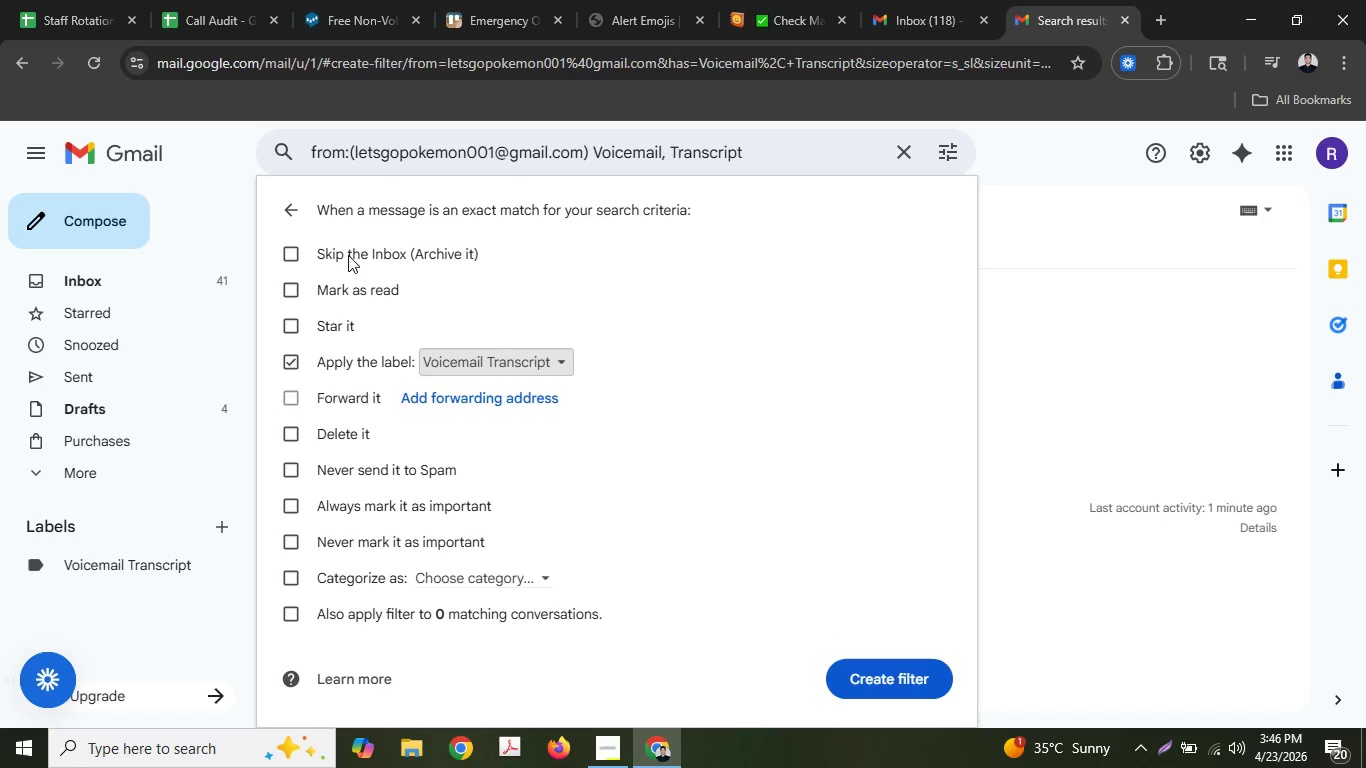 
wait(33.36)
 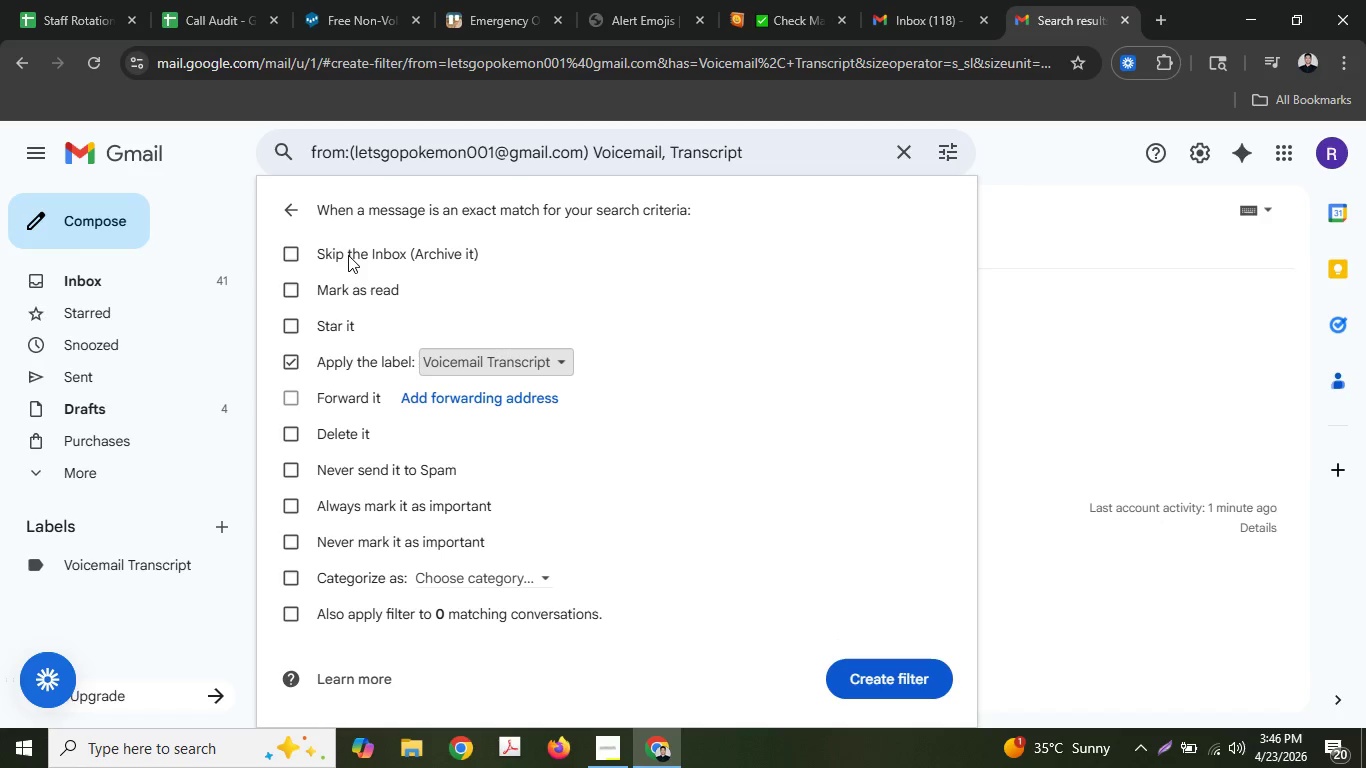 
left_click([380, 473])
 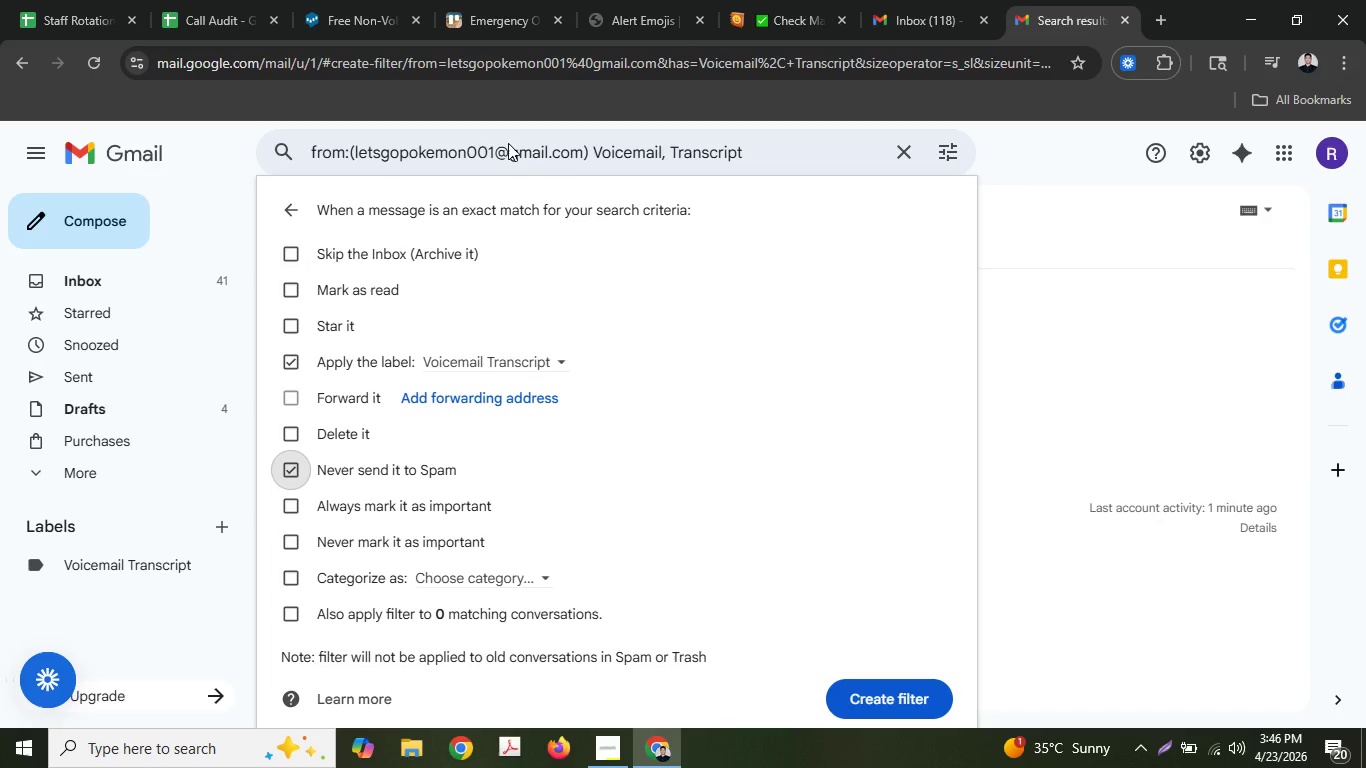 
left_click([420, 259])
 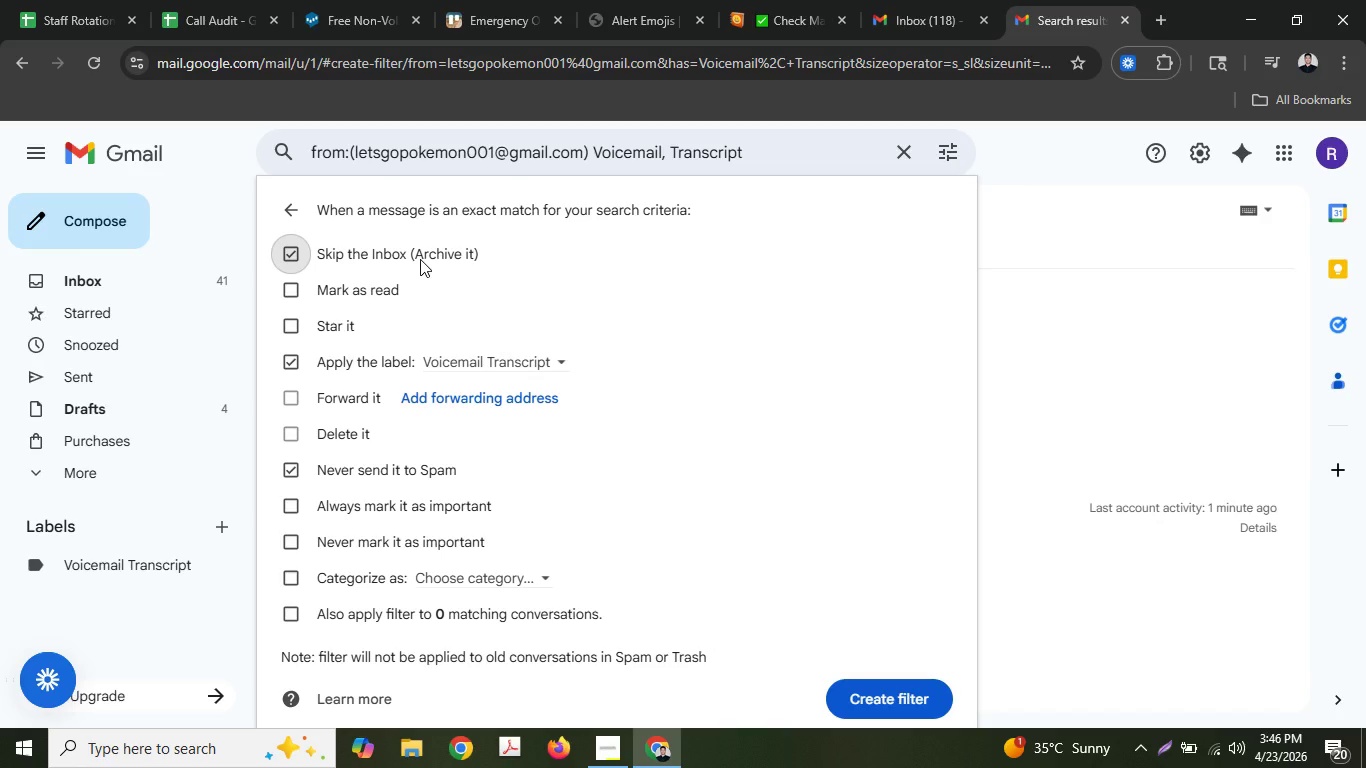 
left_click([420, 259])
 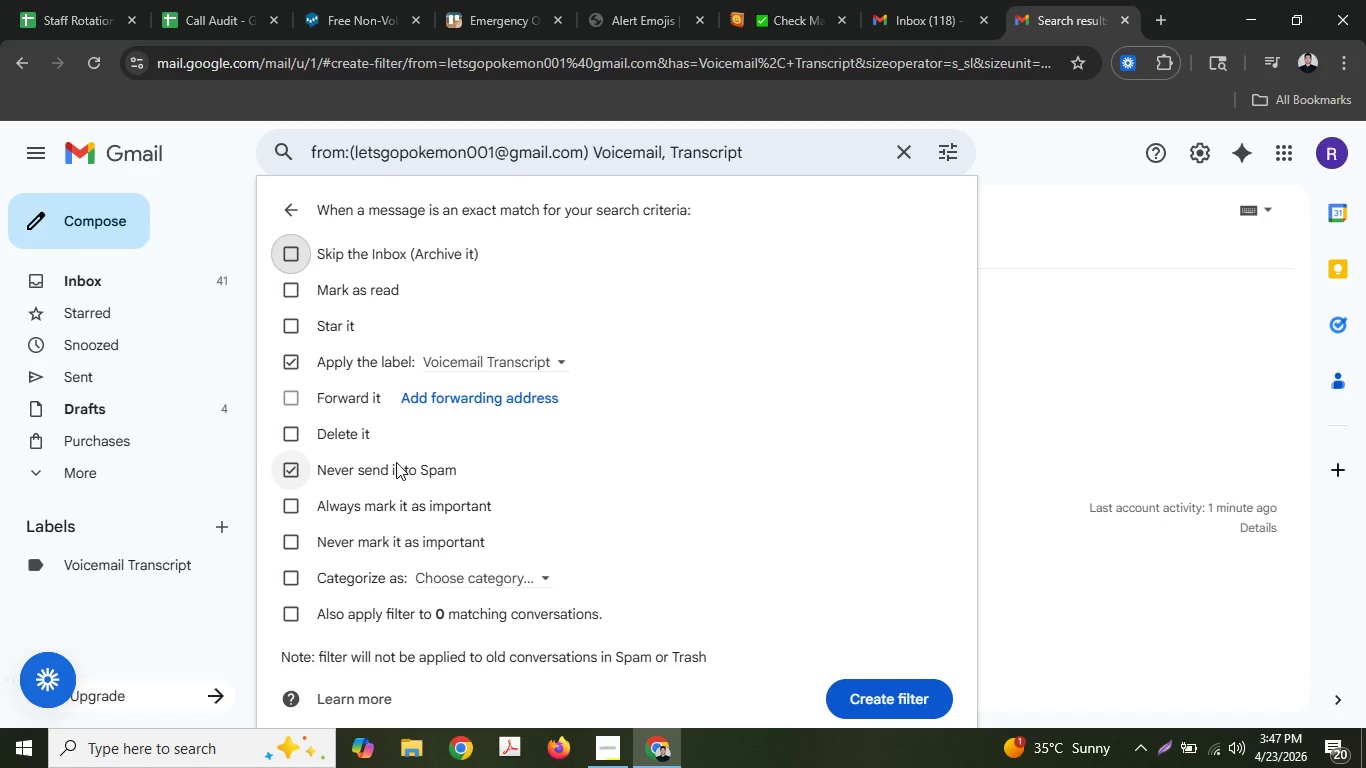 
wait(14.27)
 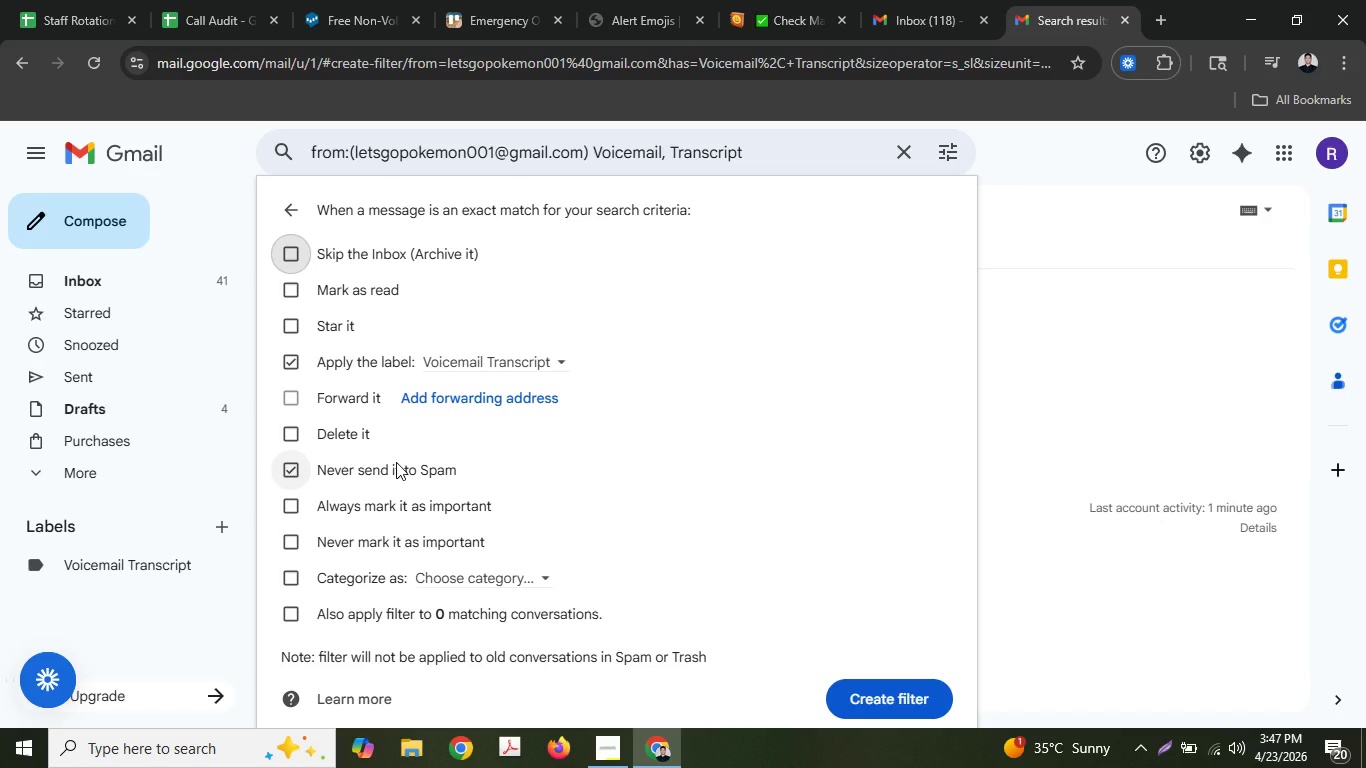 
left_click([333, 614])
 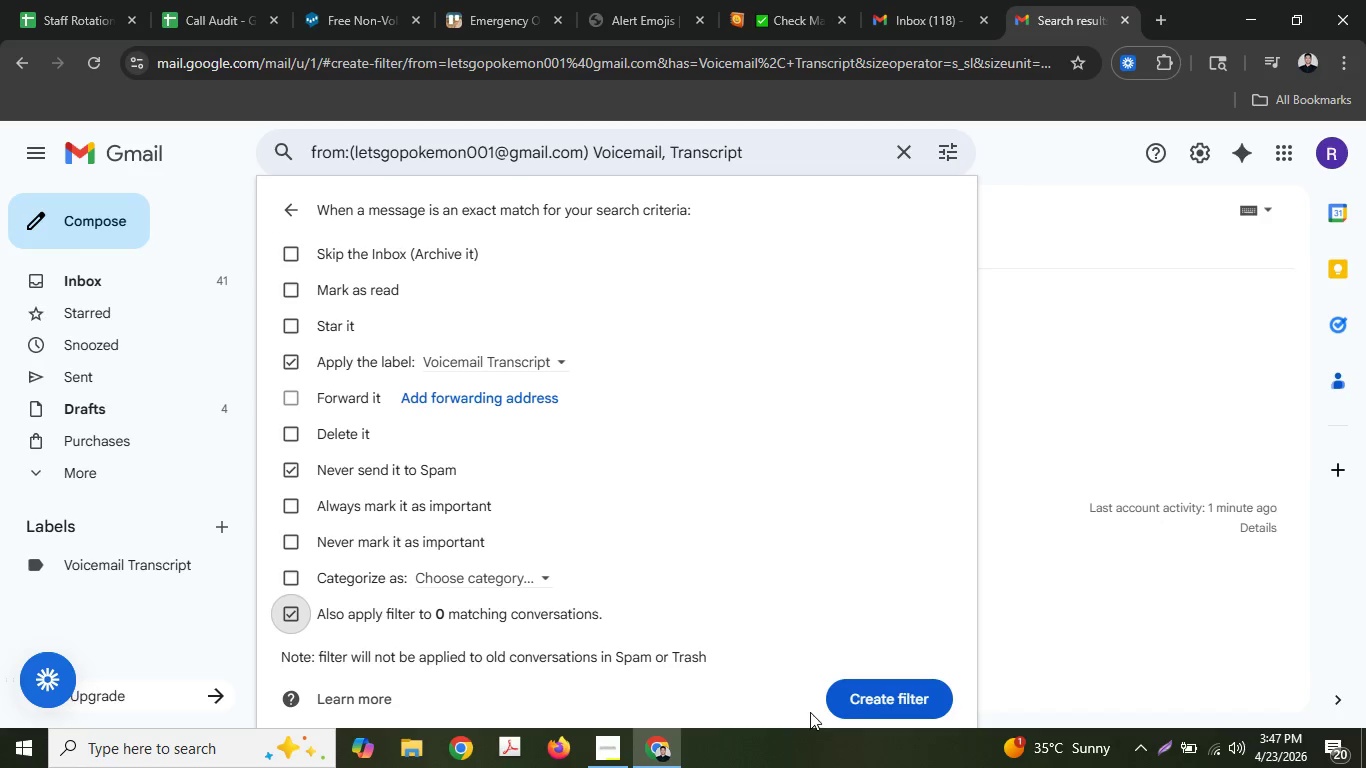 
left_click([402, 509])
 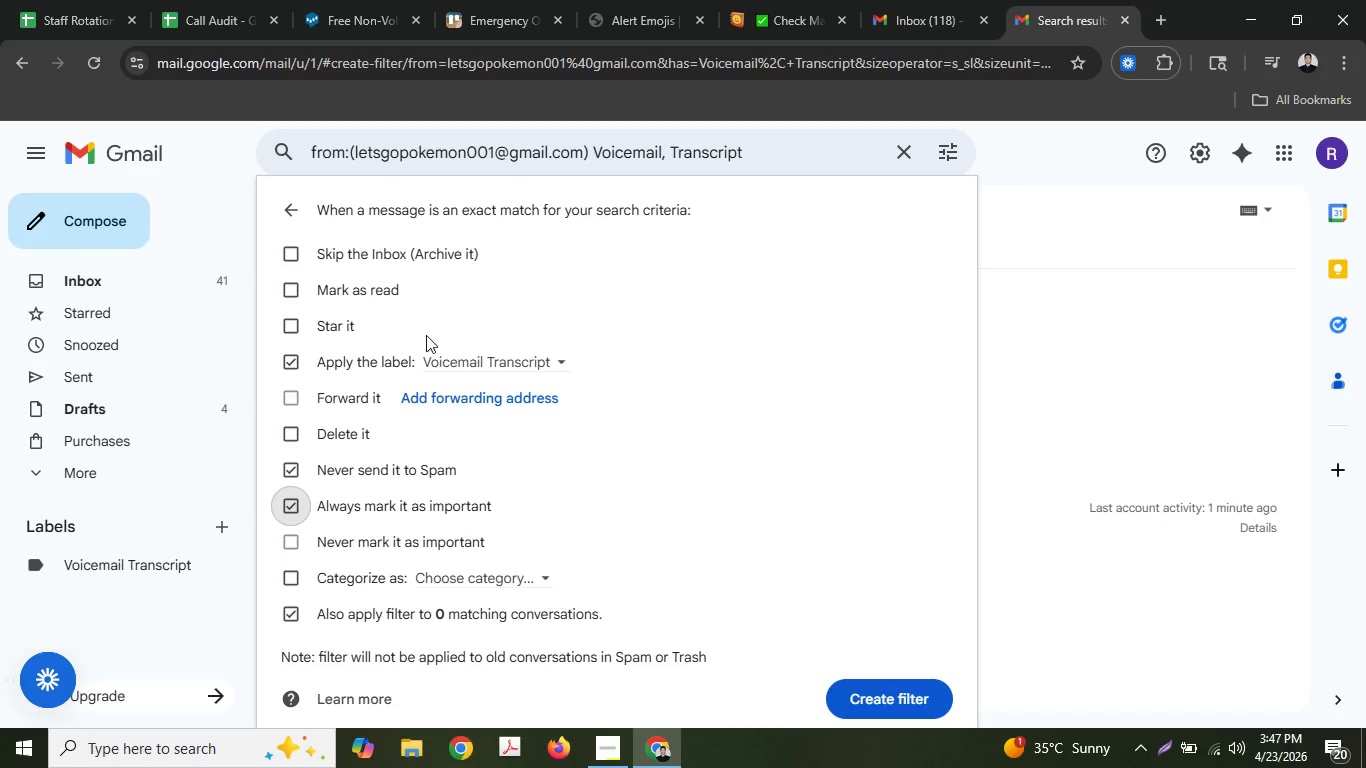 
left_click([332, 324])
 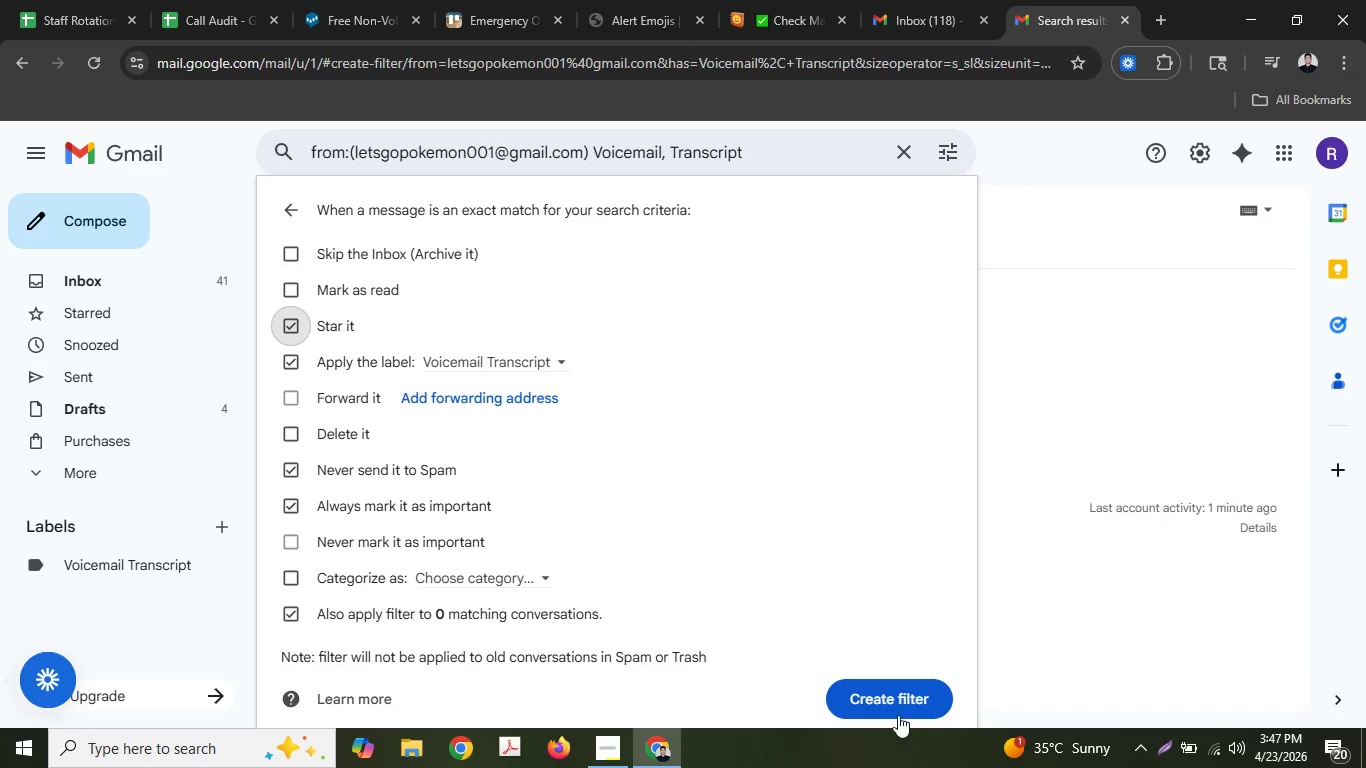 
left_click([891, 695])
 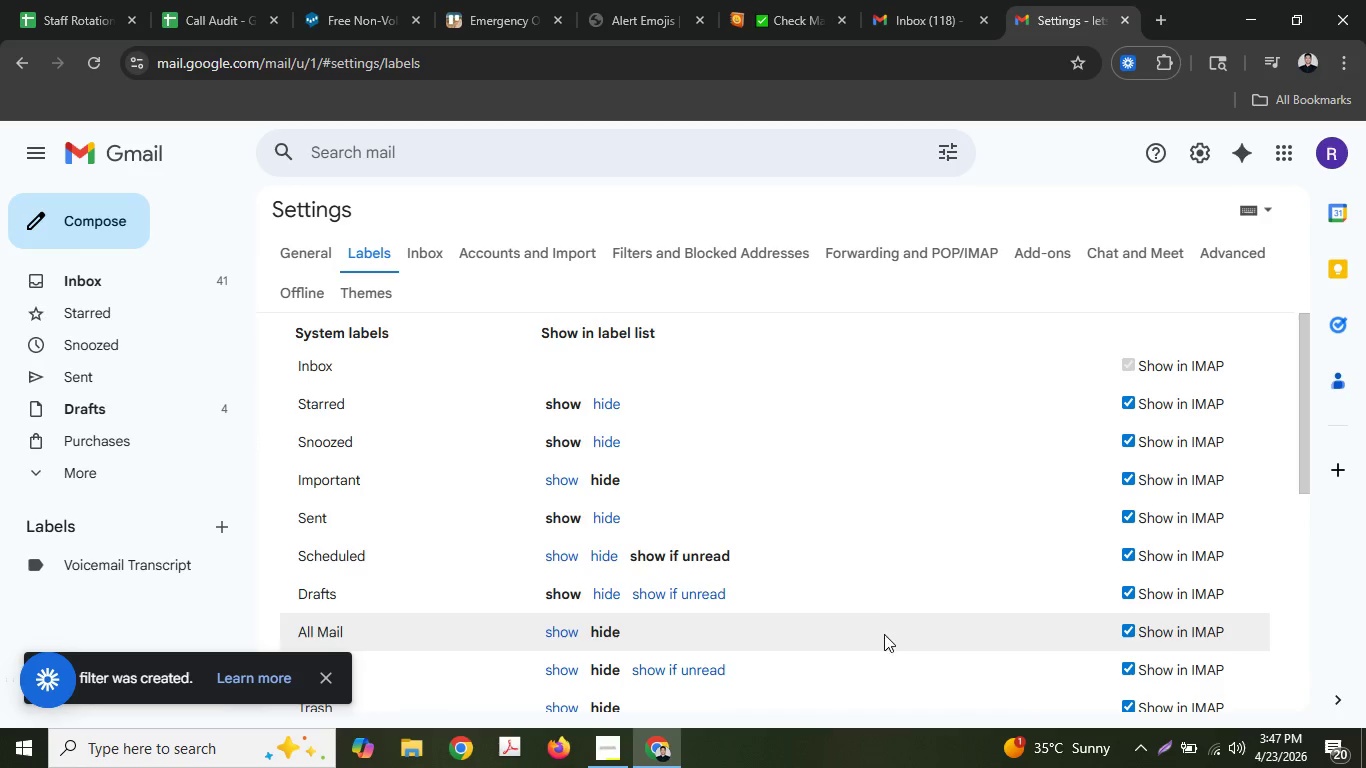 
wait(7.55)
 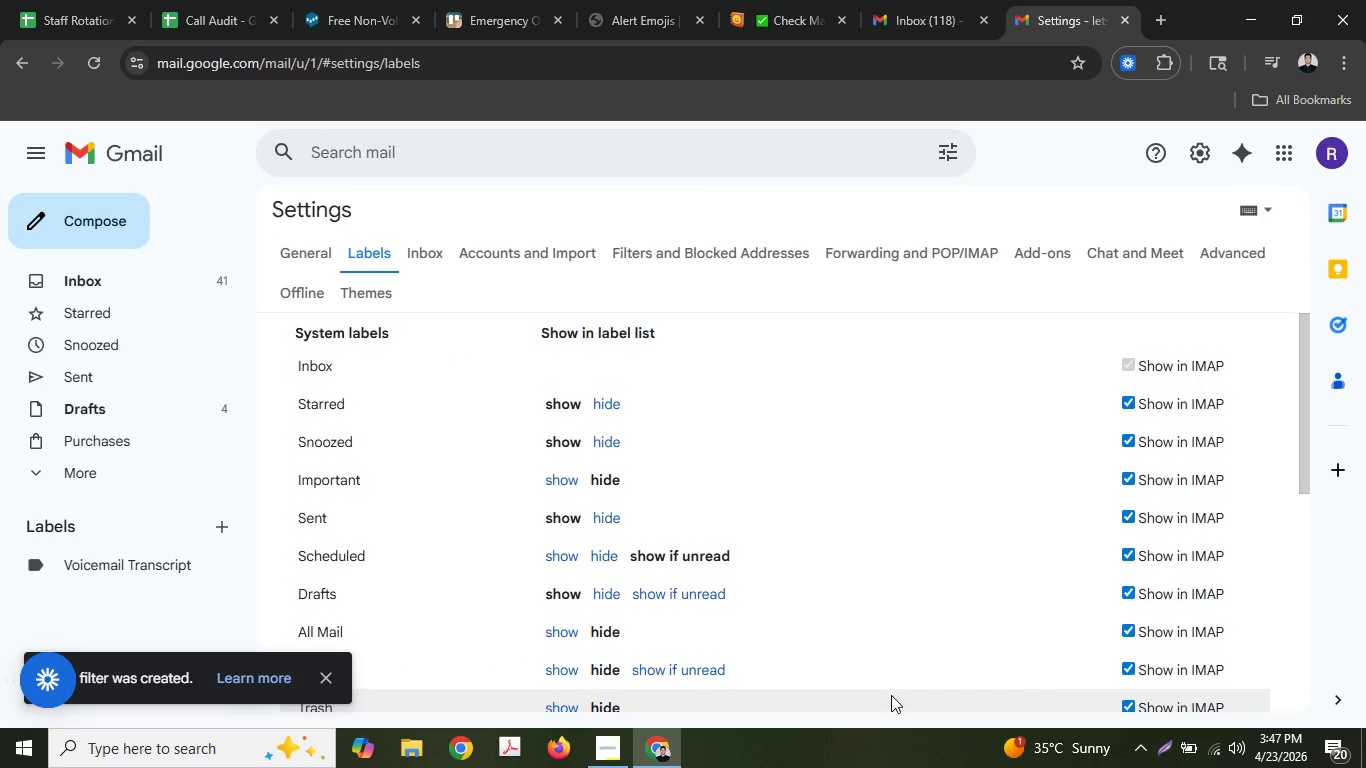 
left_click([71, 218])
 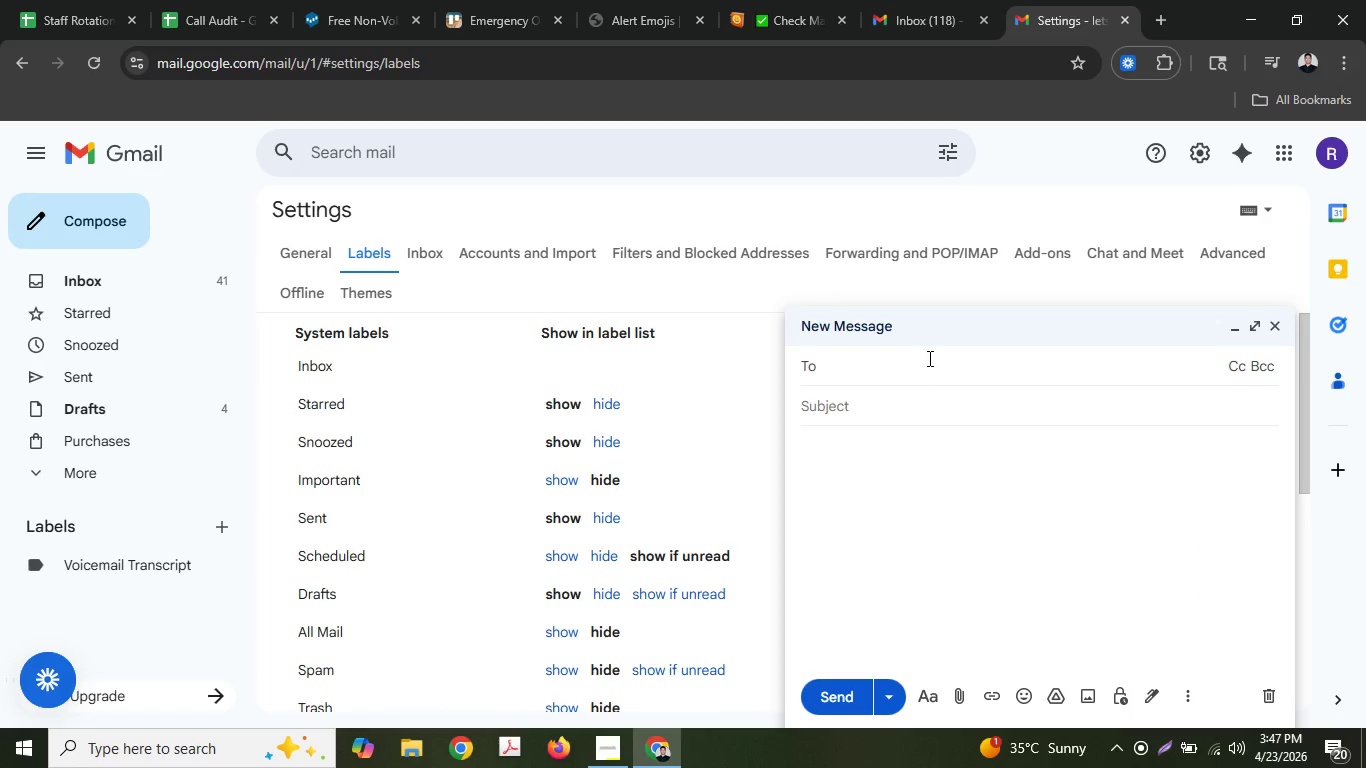 
type(le)
 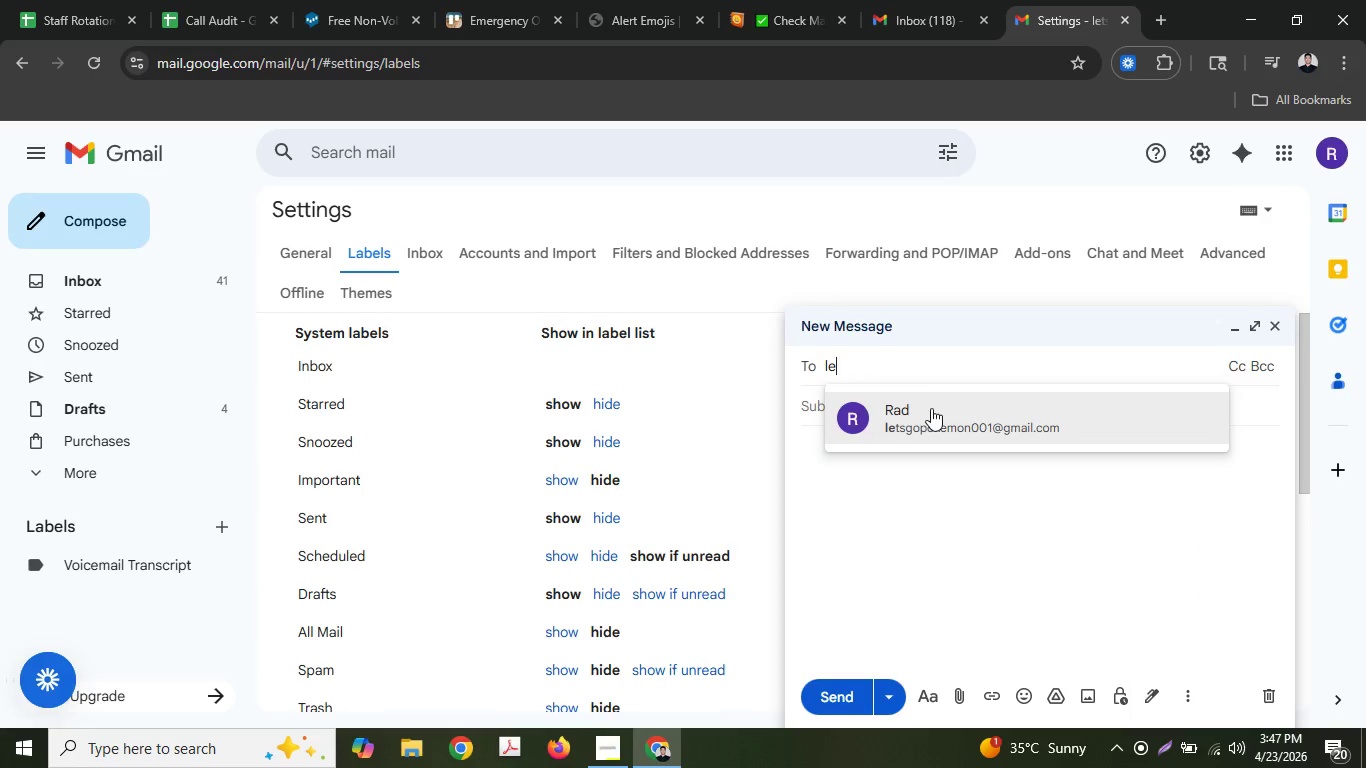 
left_click([934, 419])
 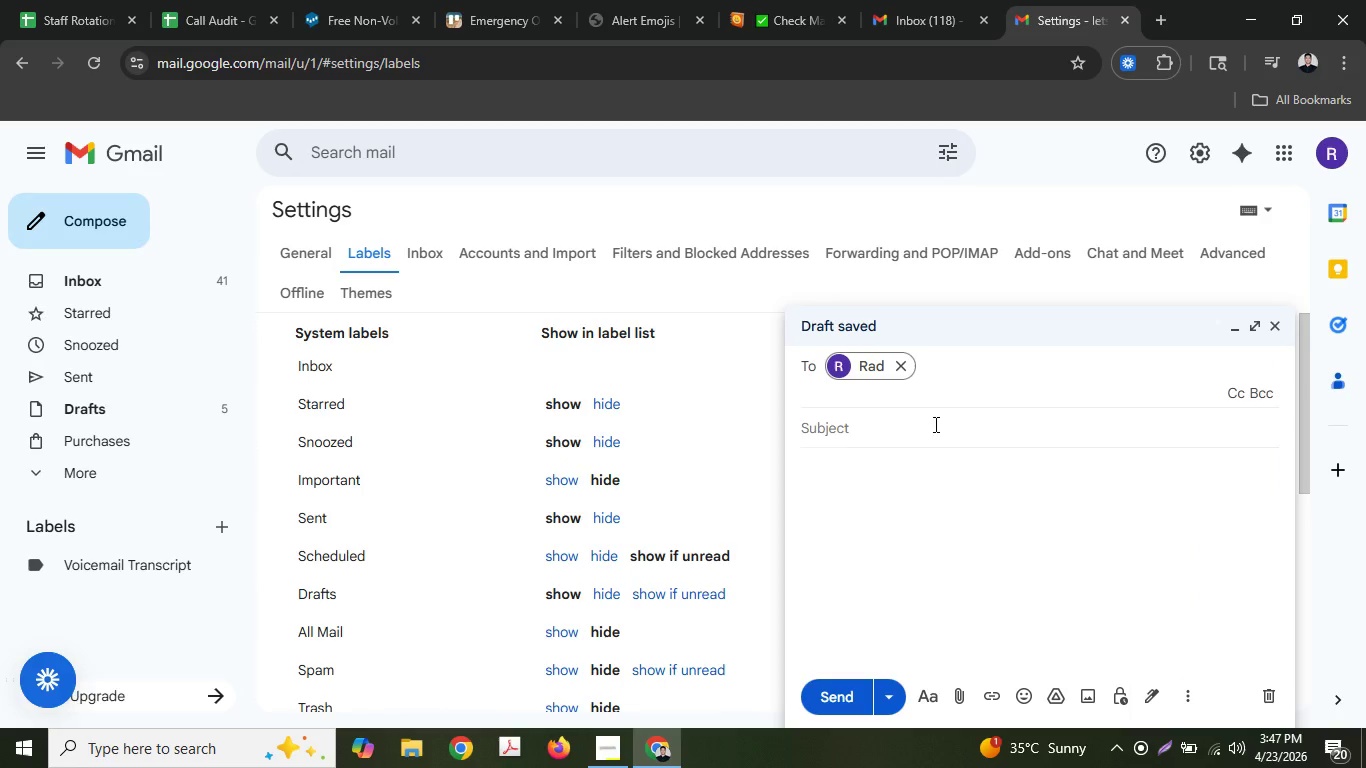 
left_click([934, 425])
 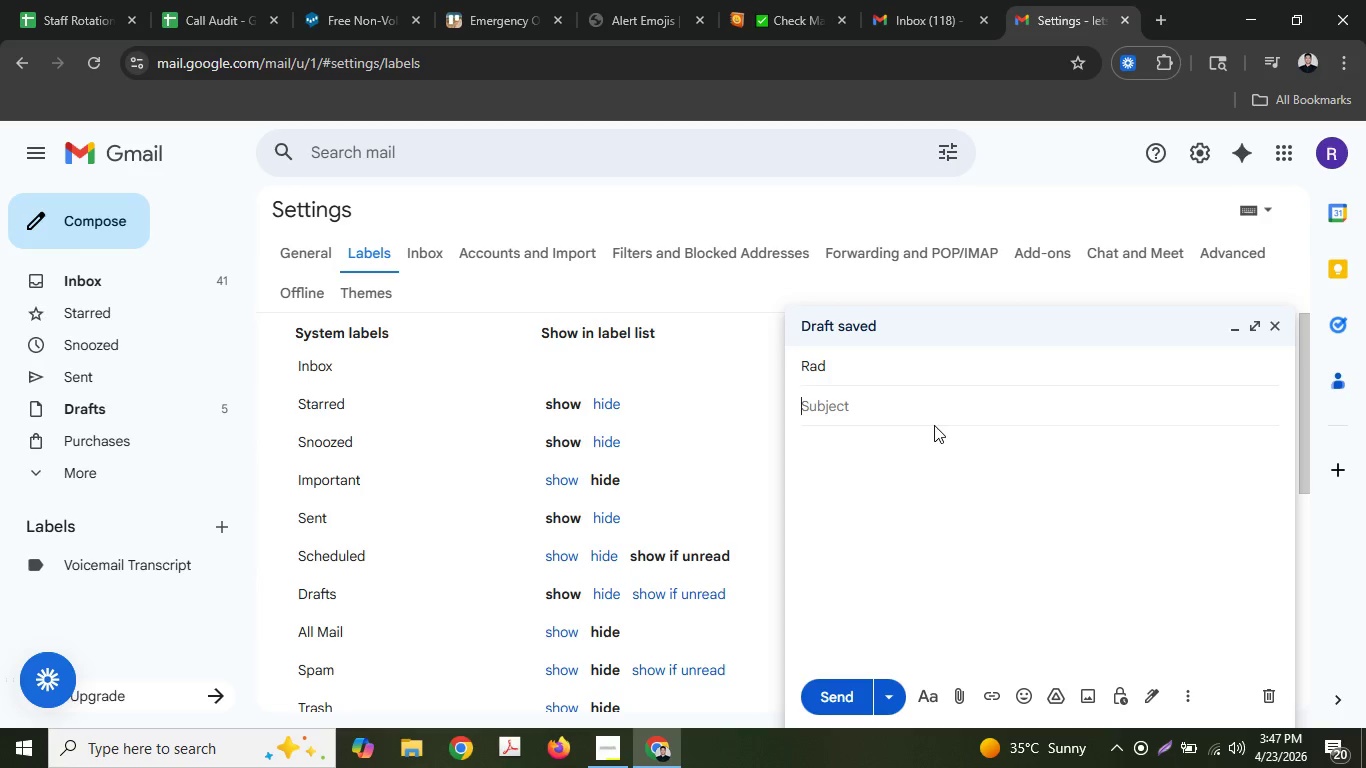 
left_click([594, 746])